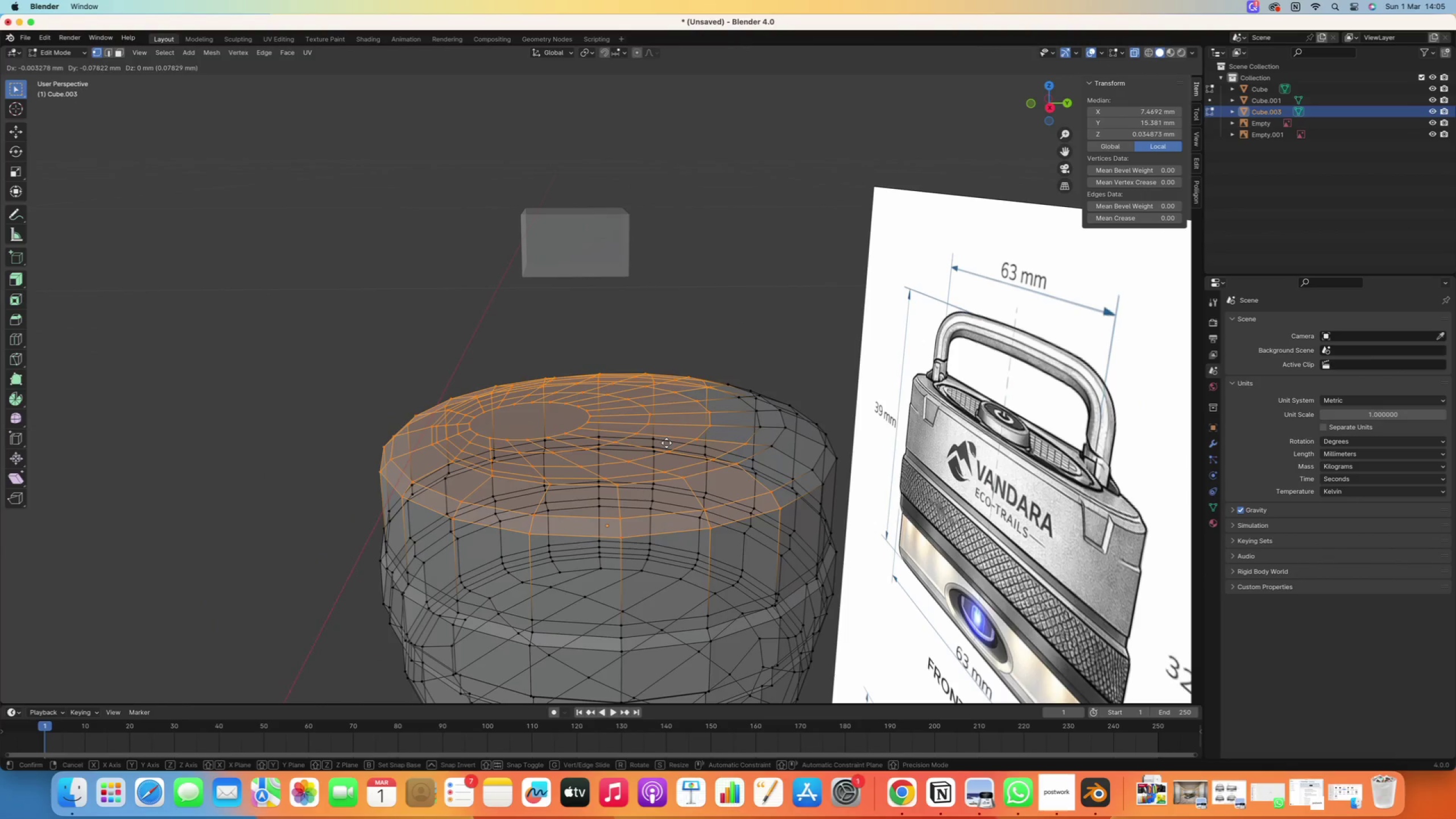 
scroll: coordinate [668, 444], scroll_direction: down, amount: 9.0
 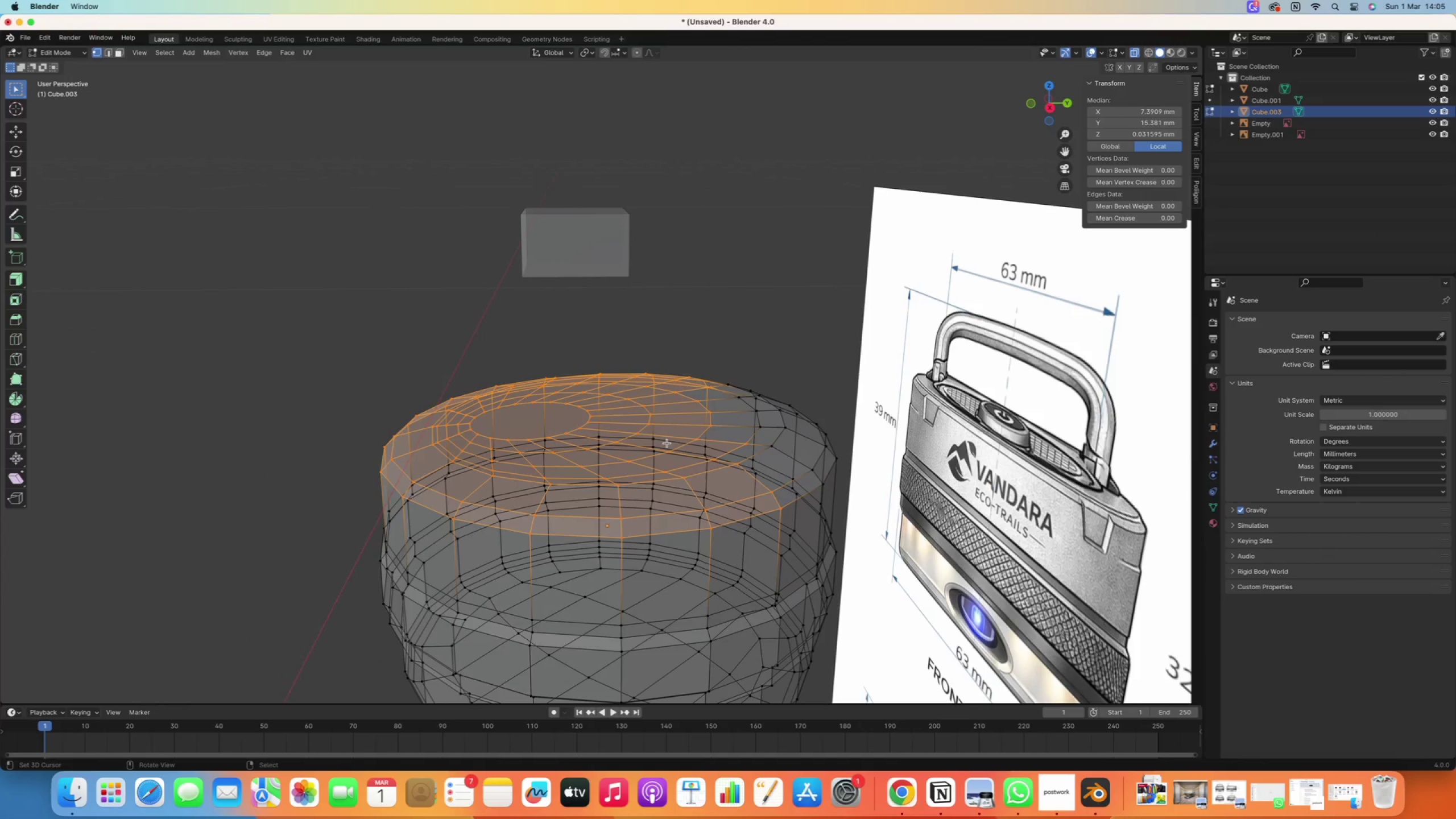 
key(Z)
 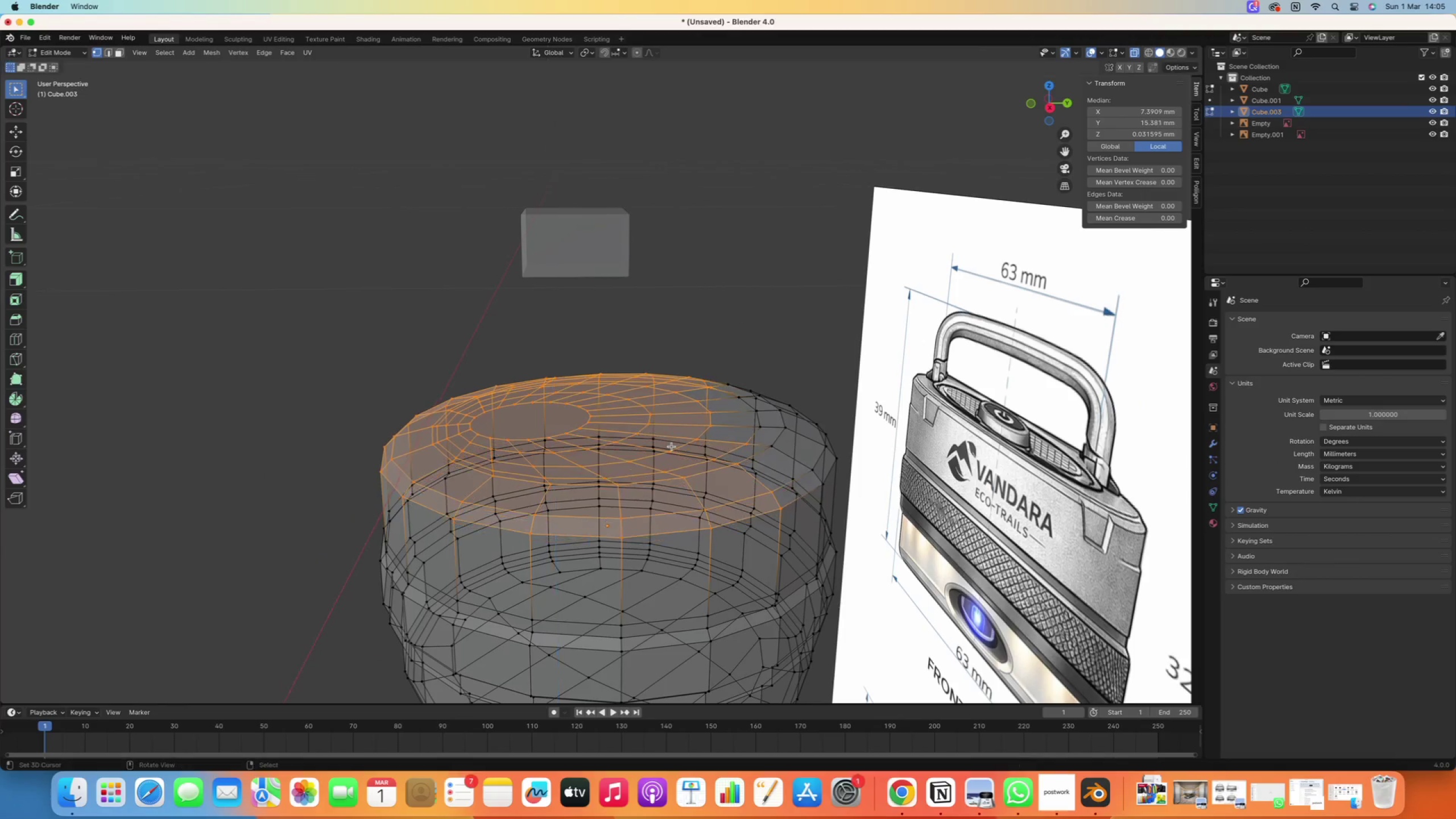 
key(Numpad1)
 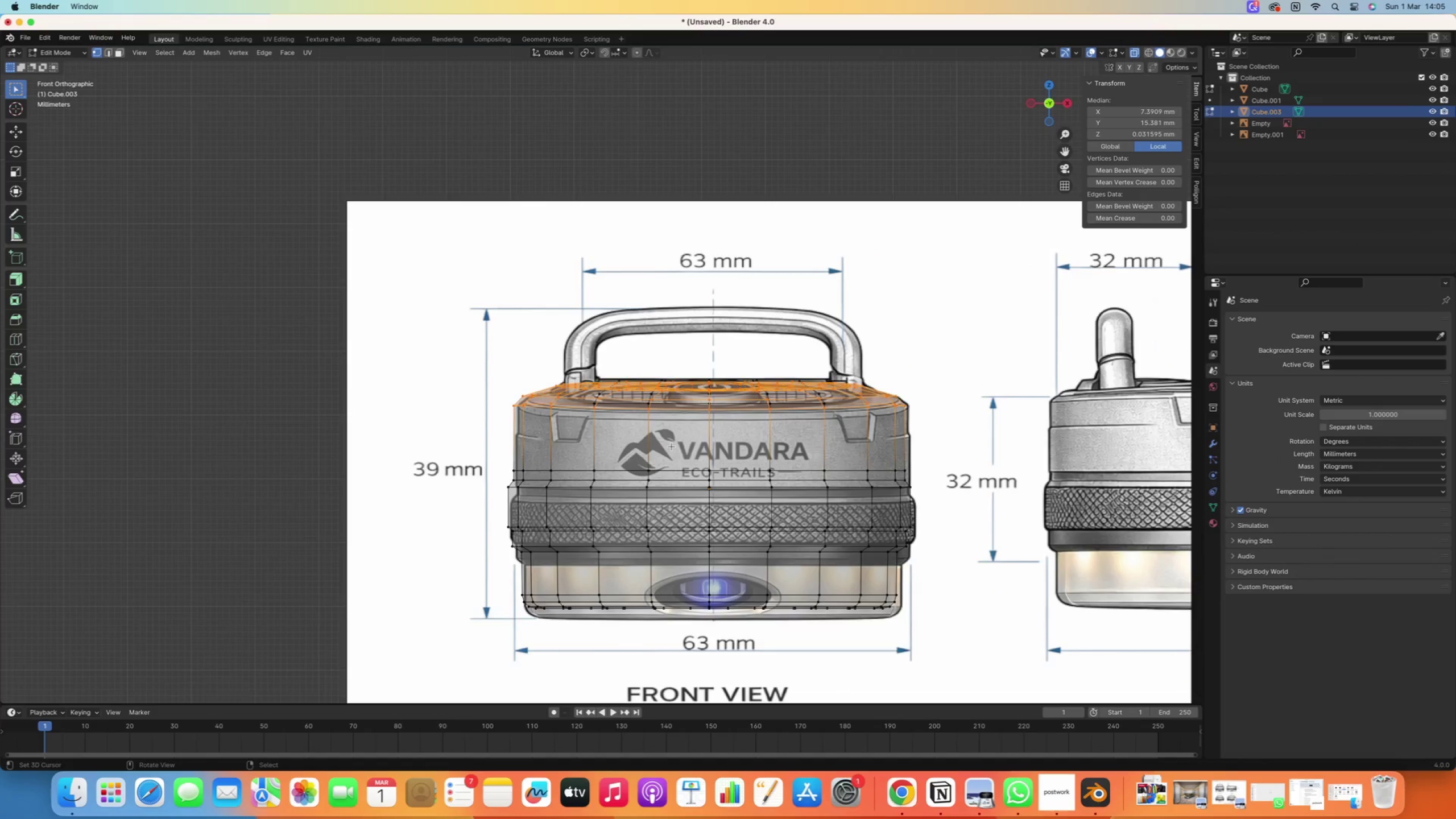 
key(Numpad3)
 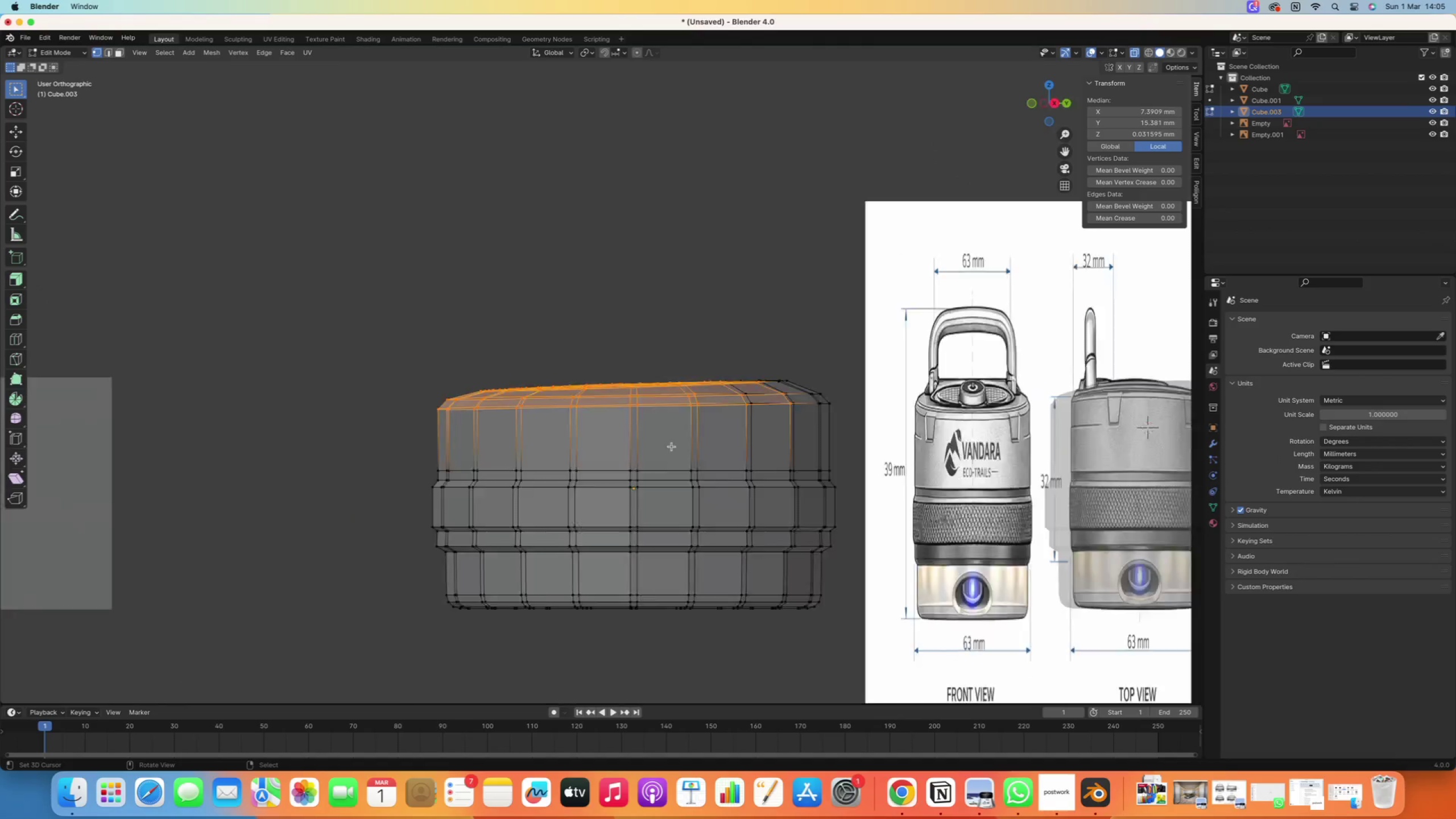 
scroll: coordinate [676, 417], scroll_direction: up, amount: 16.0
 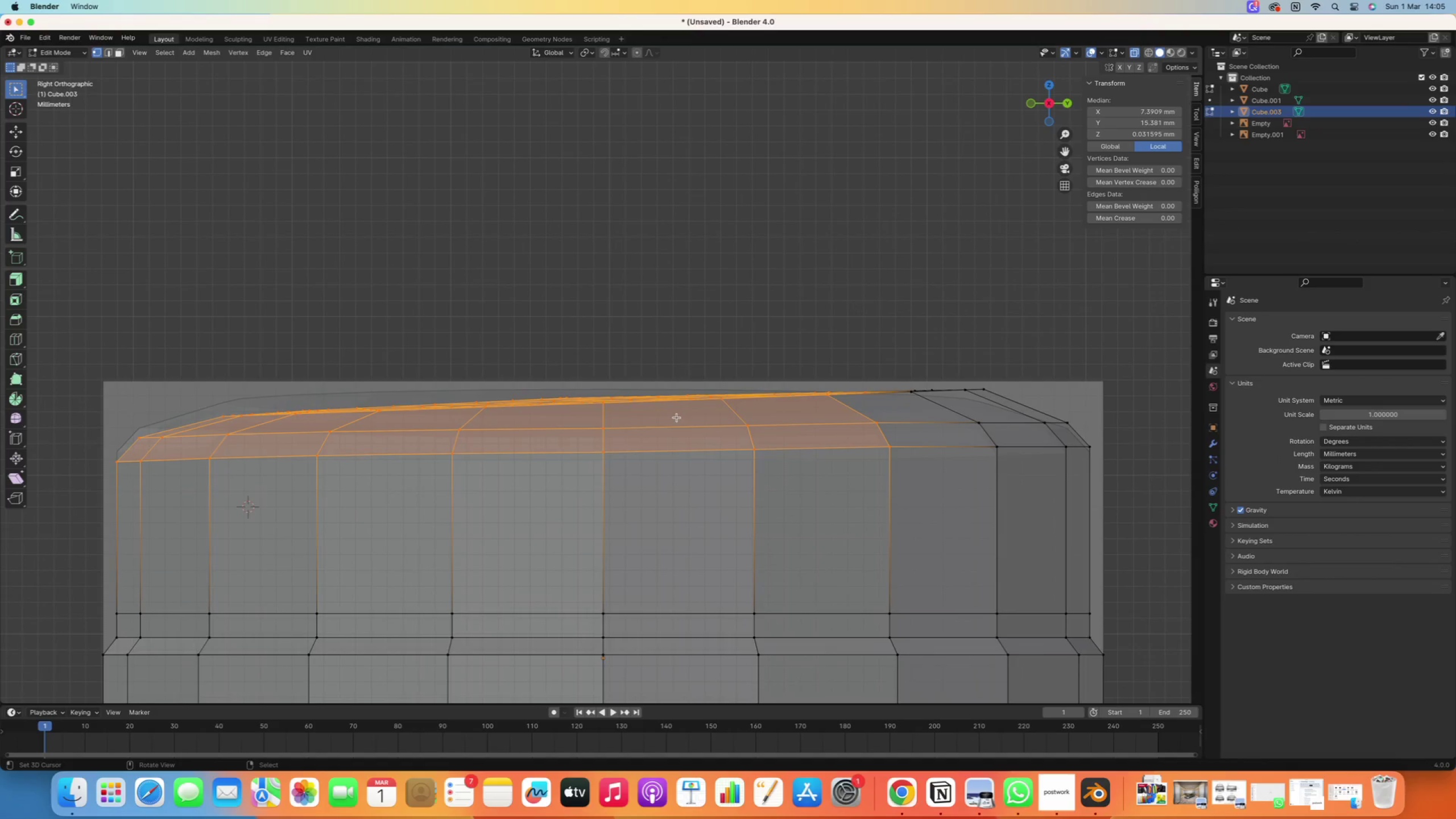 
type(gz)
 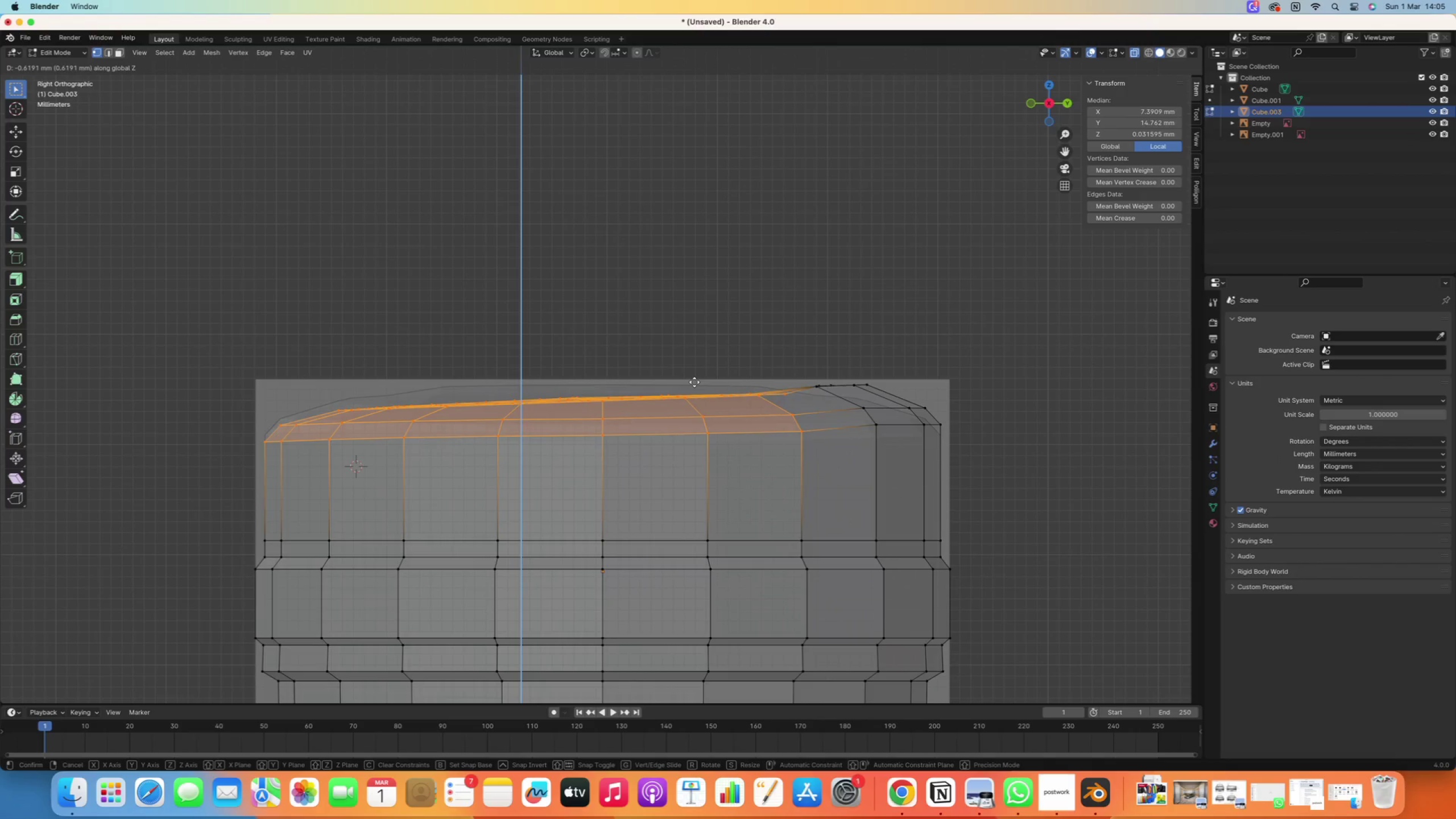 
scroll: coordinate [694, 375], scroll_direction: down, amount: 2.0
 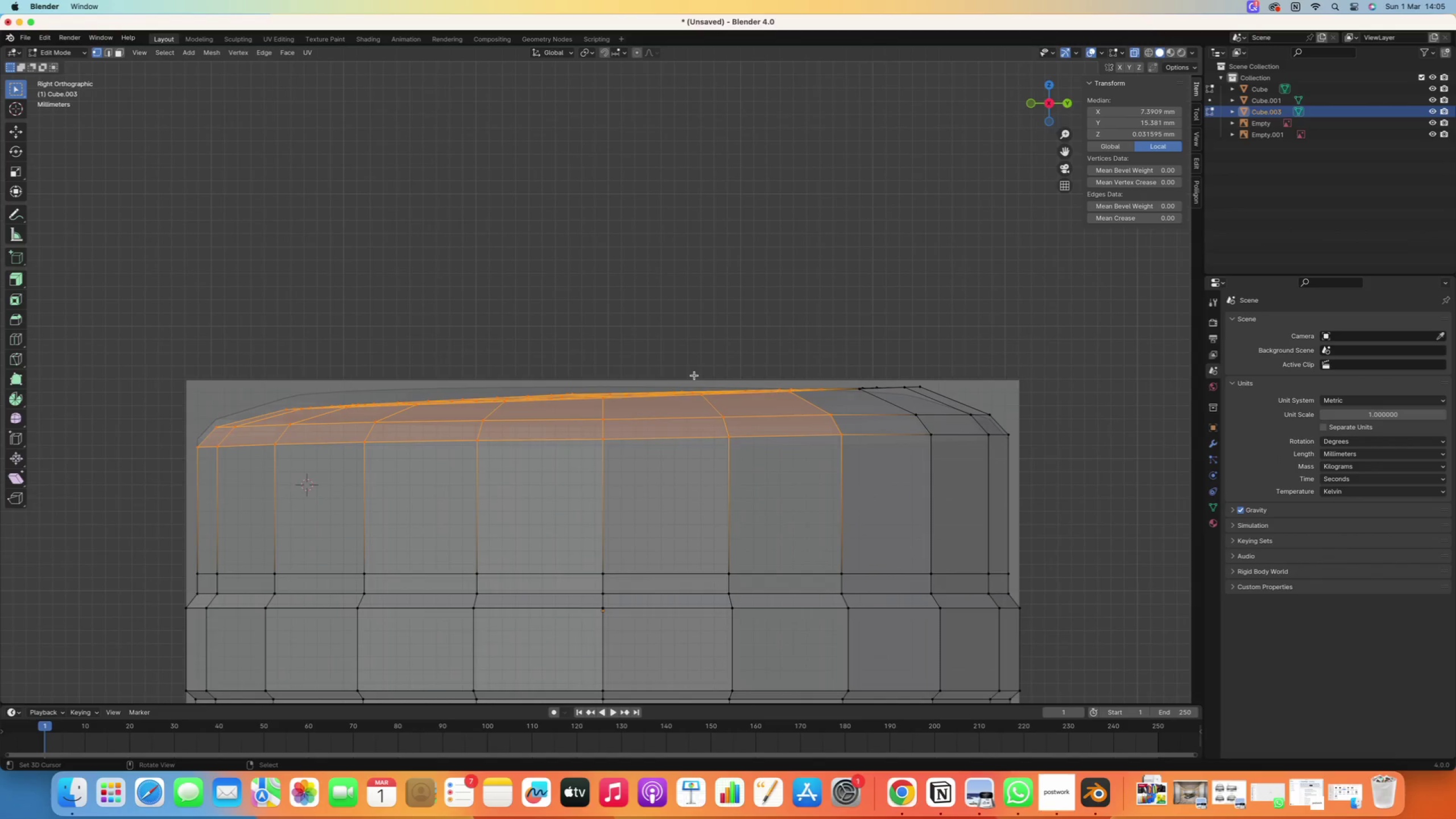 
left_click([694, 382])
 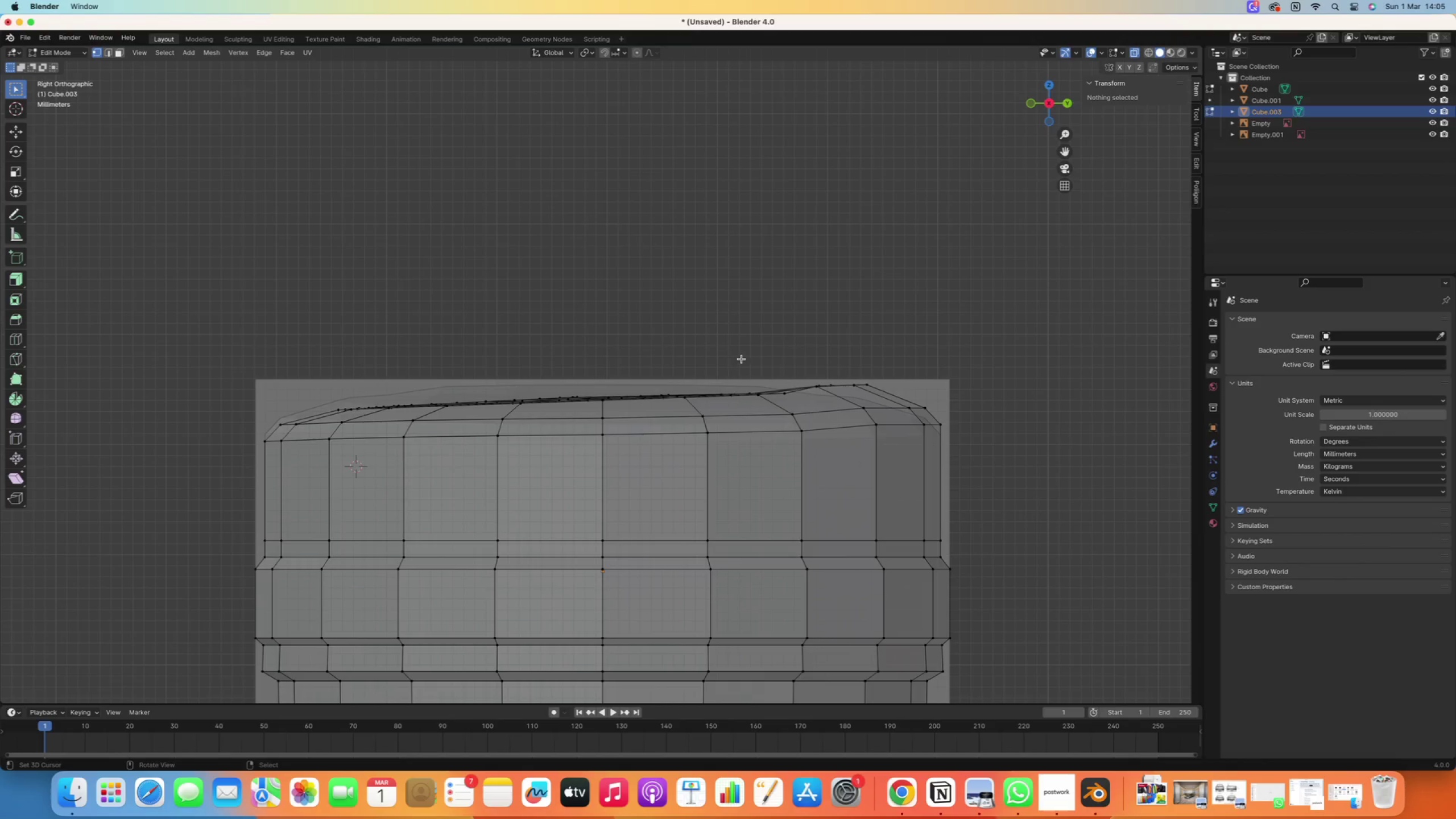 
left_click_drag(start_coordinate=[754, 363], to_coordinate=[245, 471])
 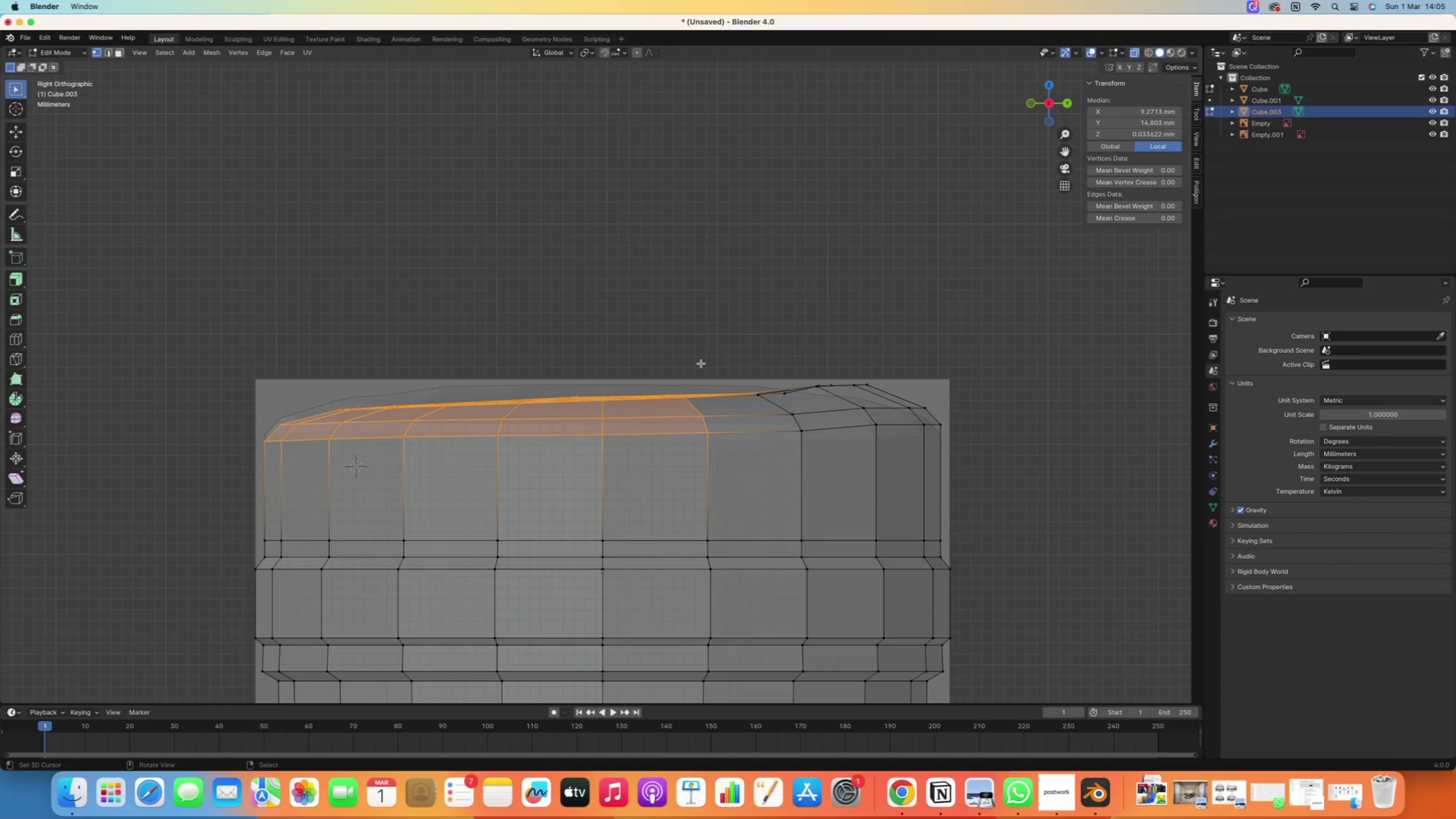 
type(gz)
 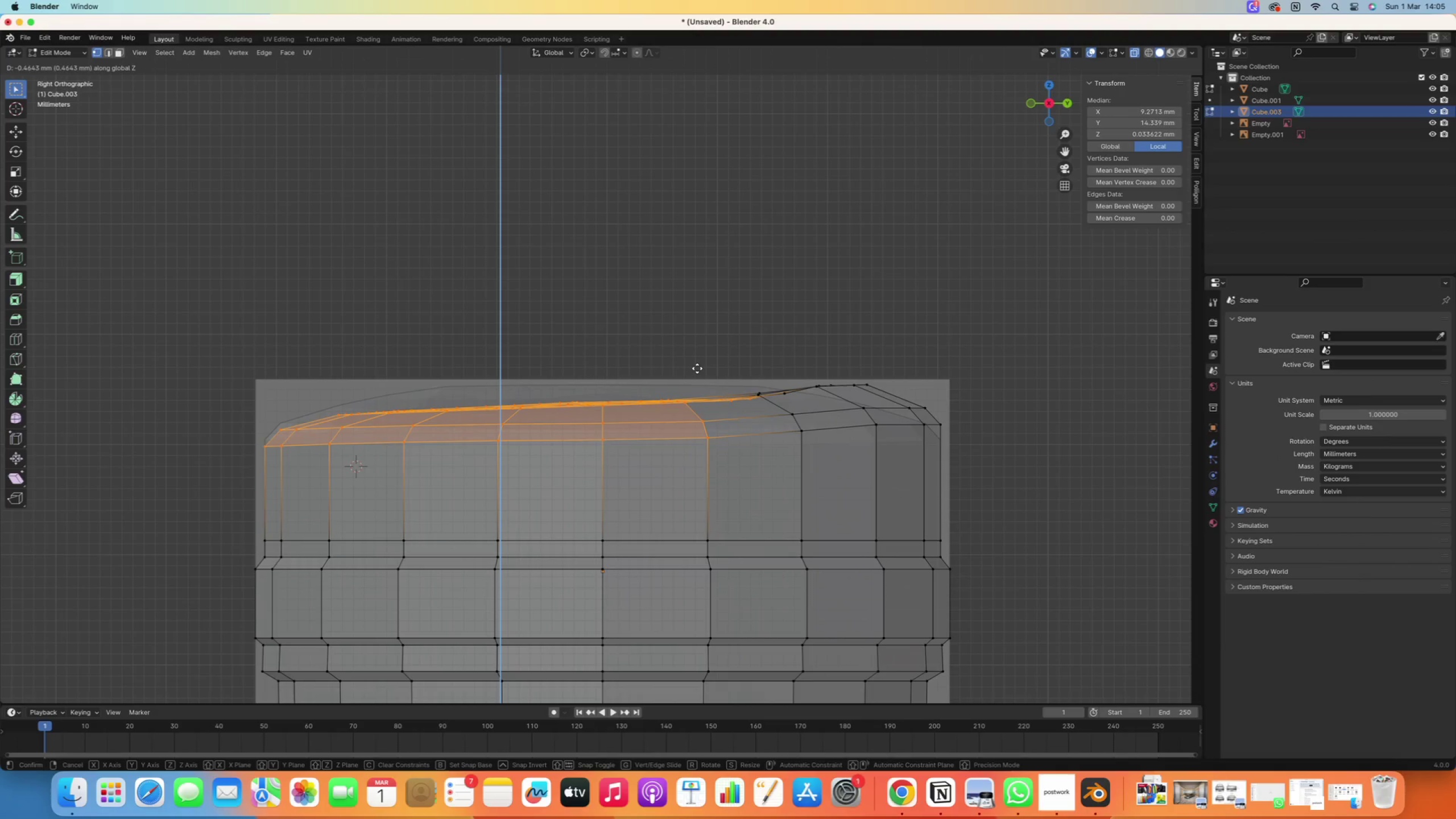 
left_click([697, 369])
 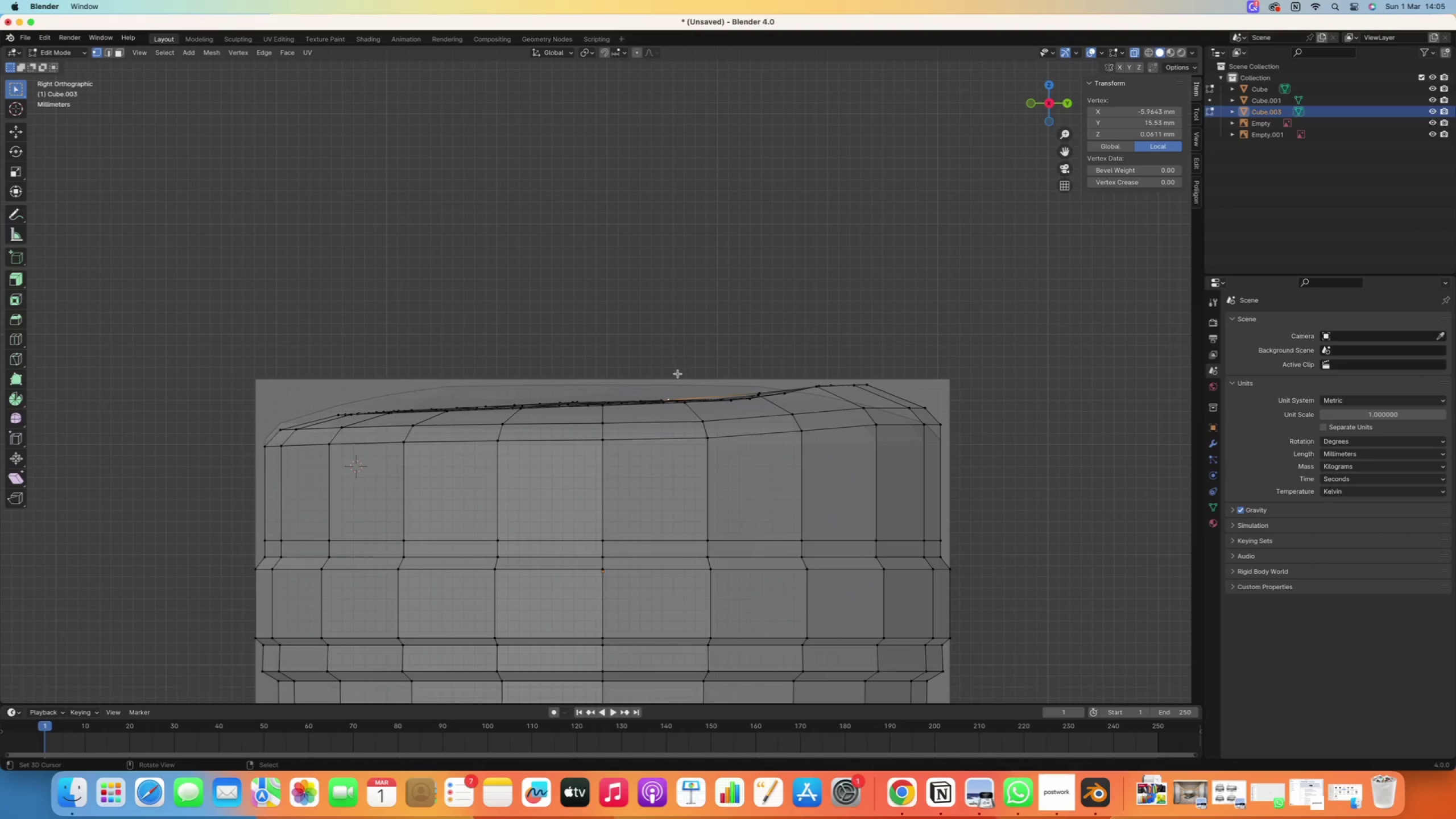 
left_click_drag(start_coordinate=[684, 371], to_coordinate=[647, 384])
 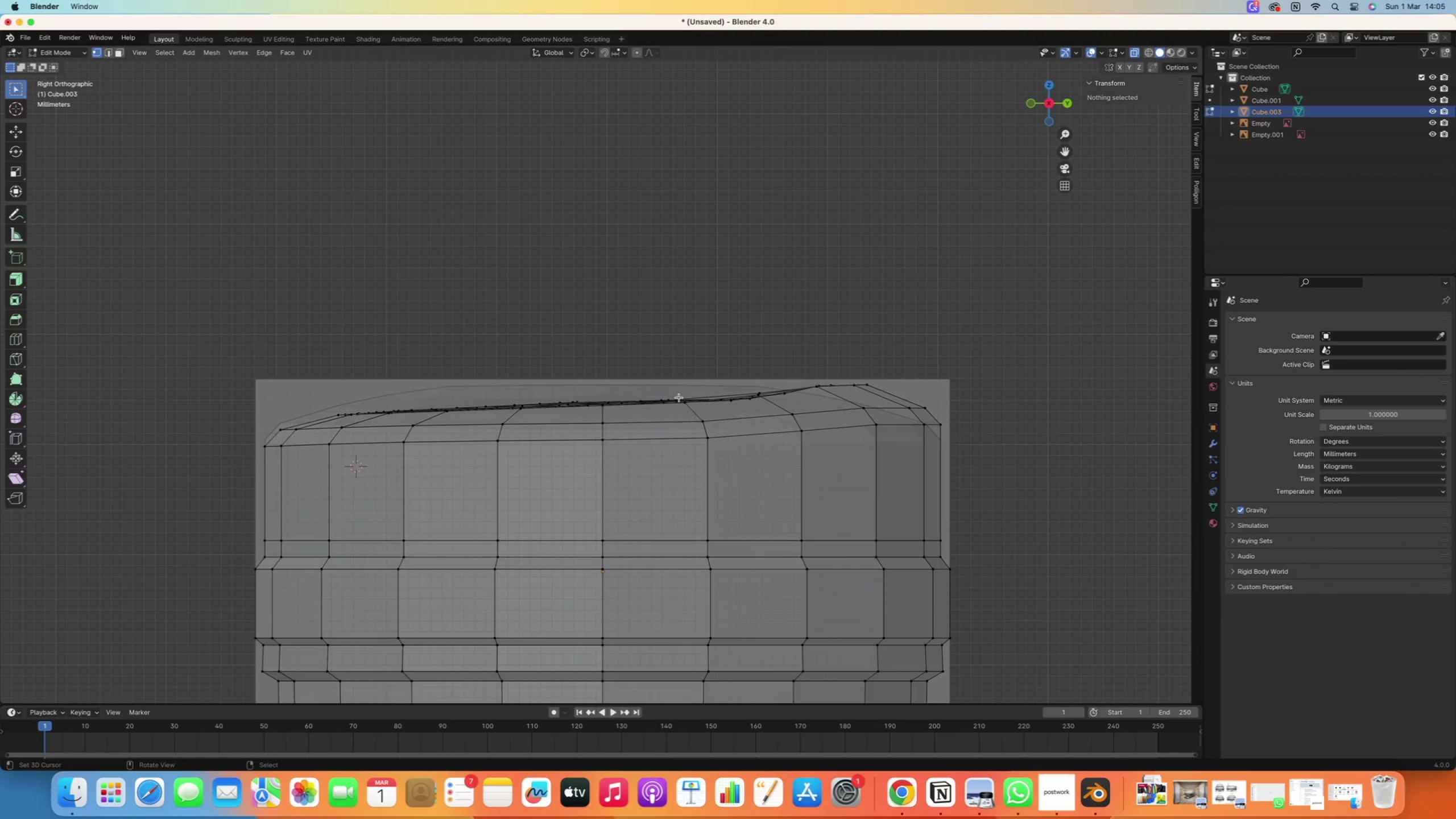 
left_click_drag(start_coordinate=[682, 391], to_coordinate=[226, 487])
 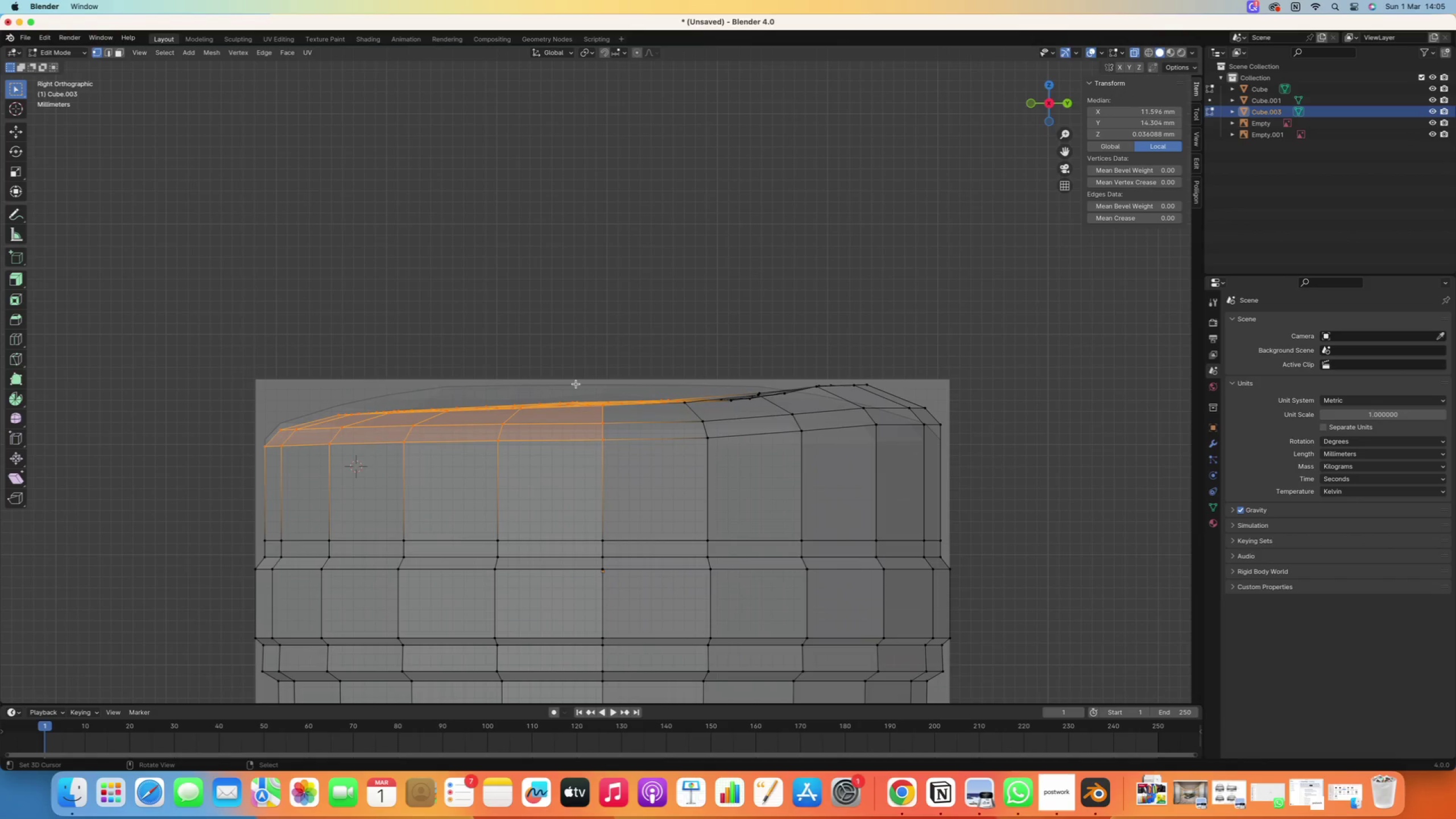 
type(gz)
 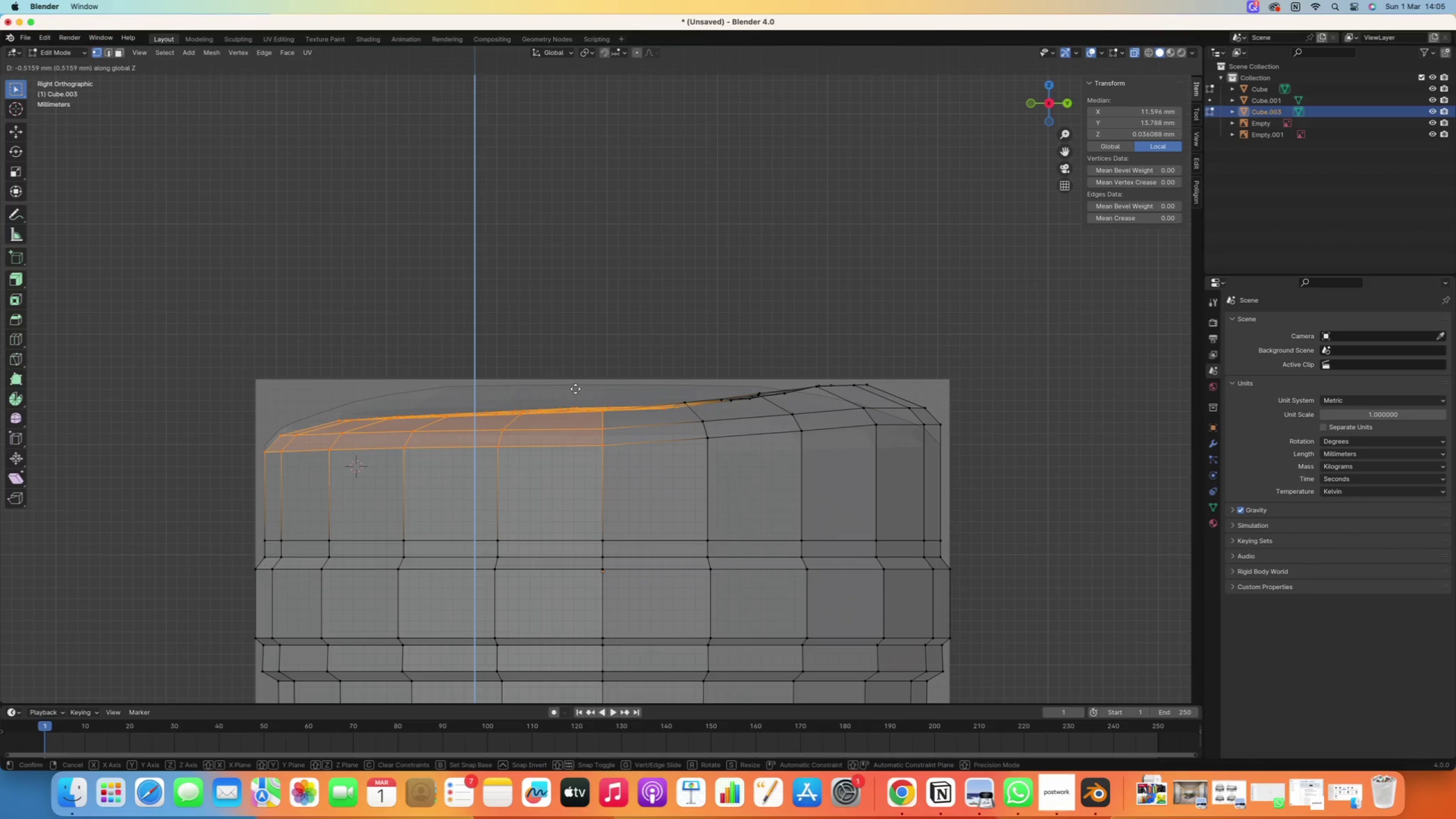 
left_click([576, 388])
 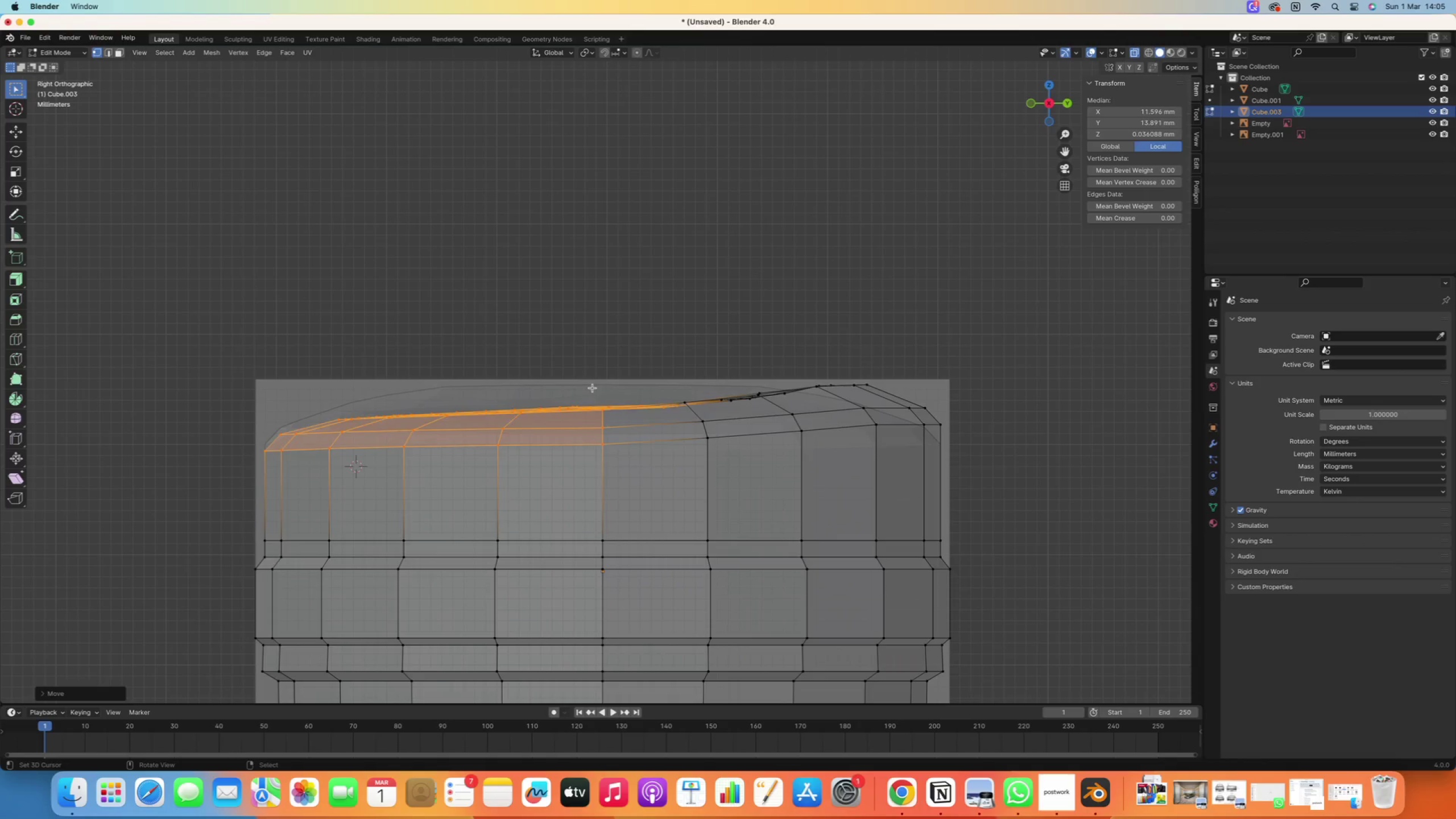 
right_click([593, 388])
 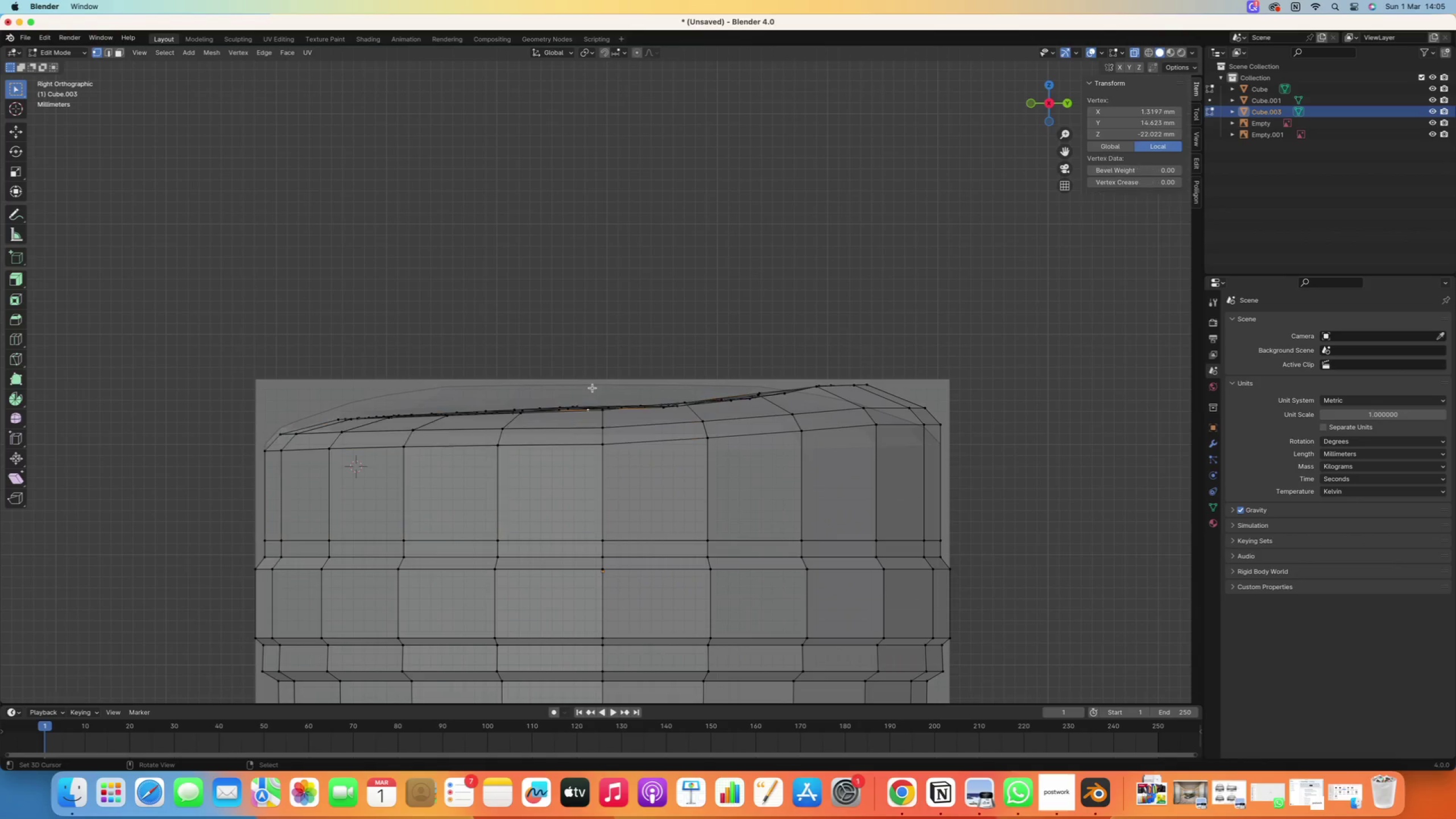 
left_click_drag(start_coordinate=[597, 384], to_coordinate=[214, 491])
 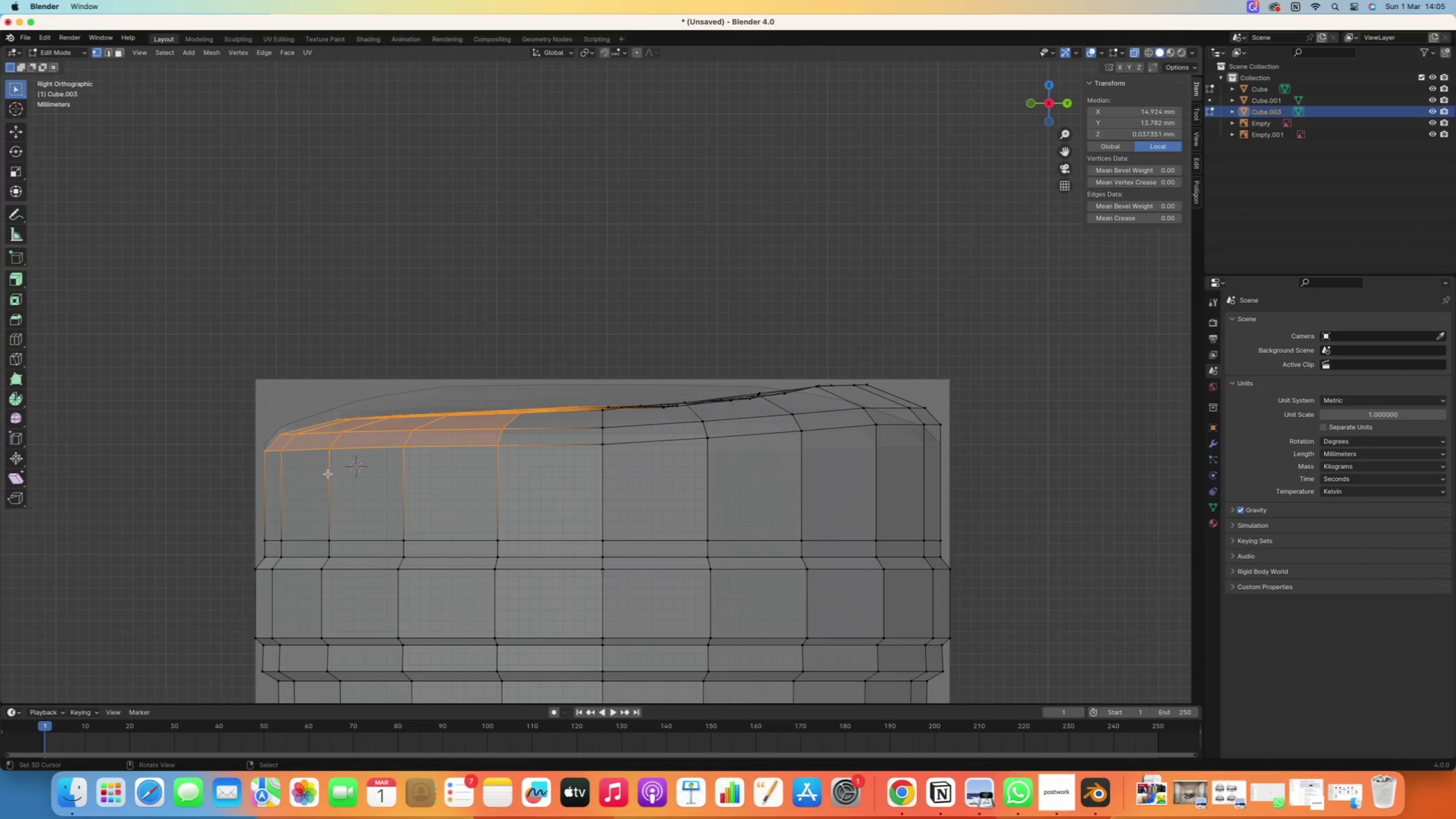 
type(gz)
 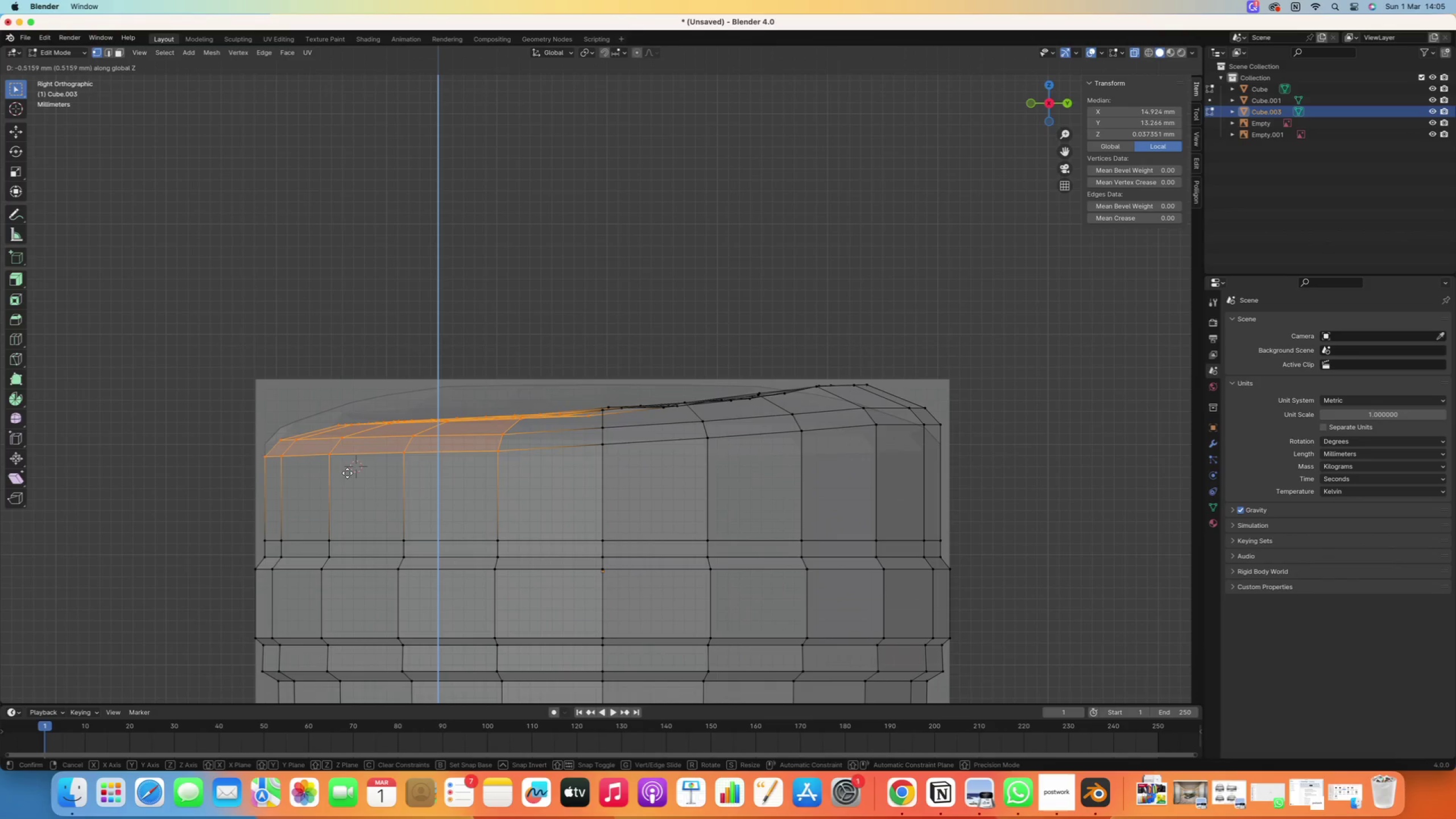 
left_click([347, 473])
 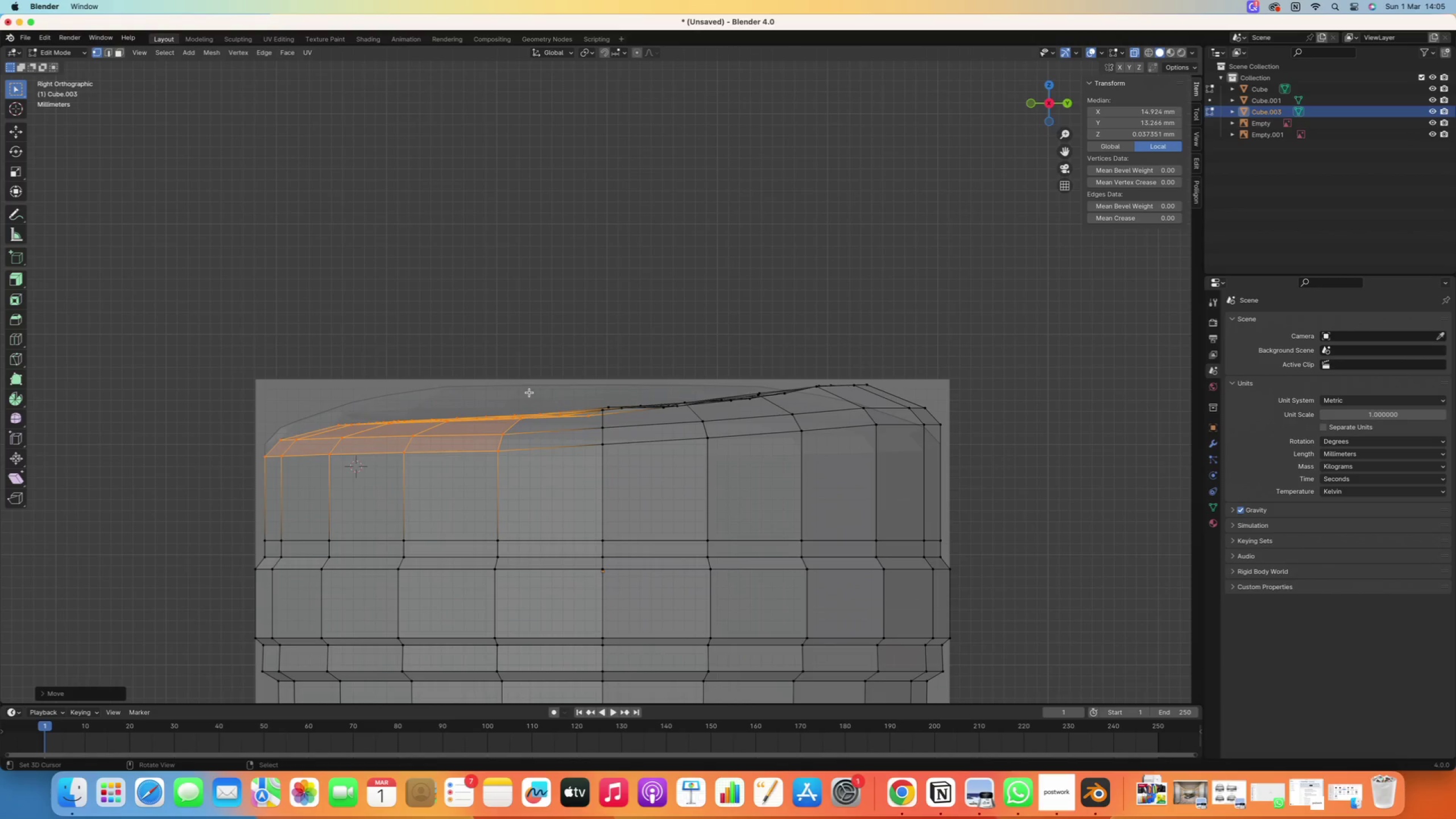 
right_click([525, 390])
 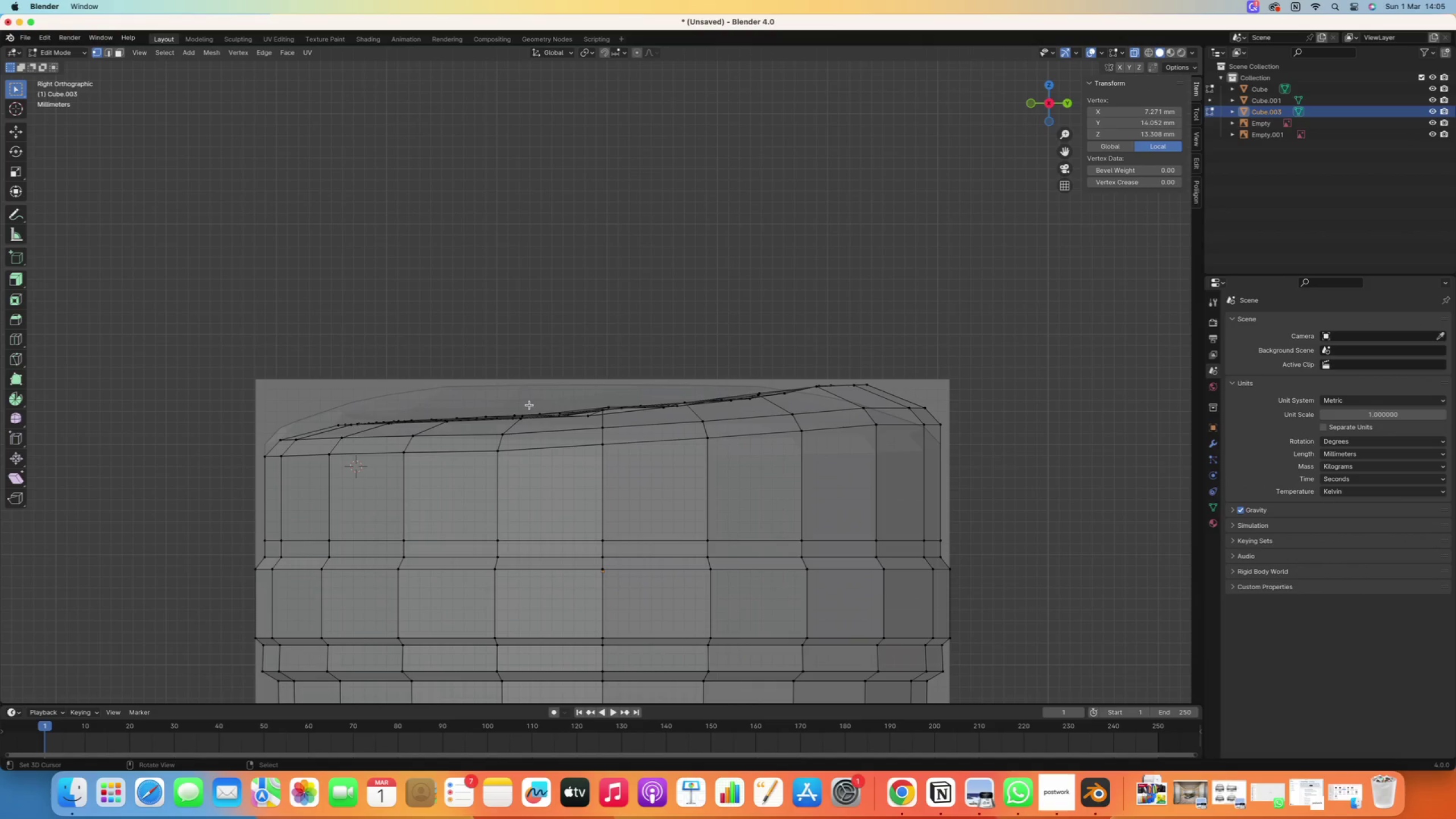 
left_click_drag(start_coordinate=[532, 400], to_coordinate=[234, 489])
 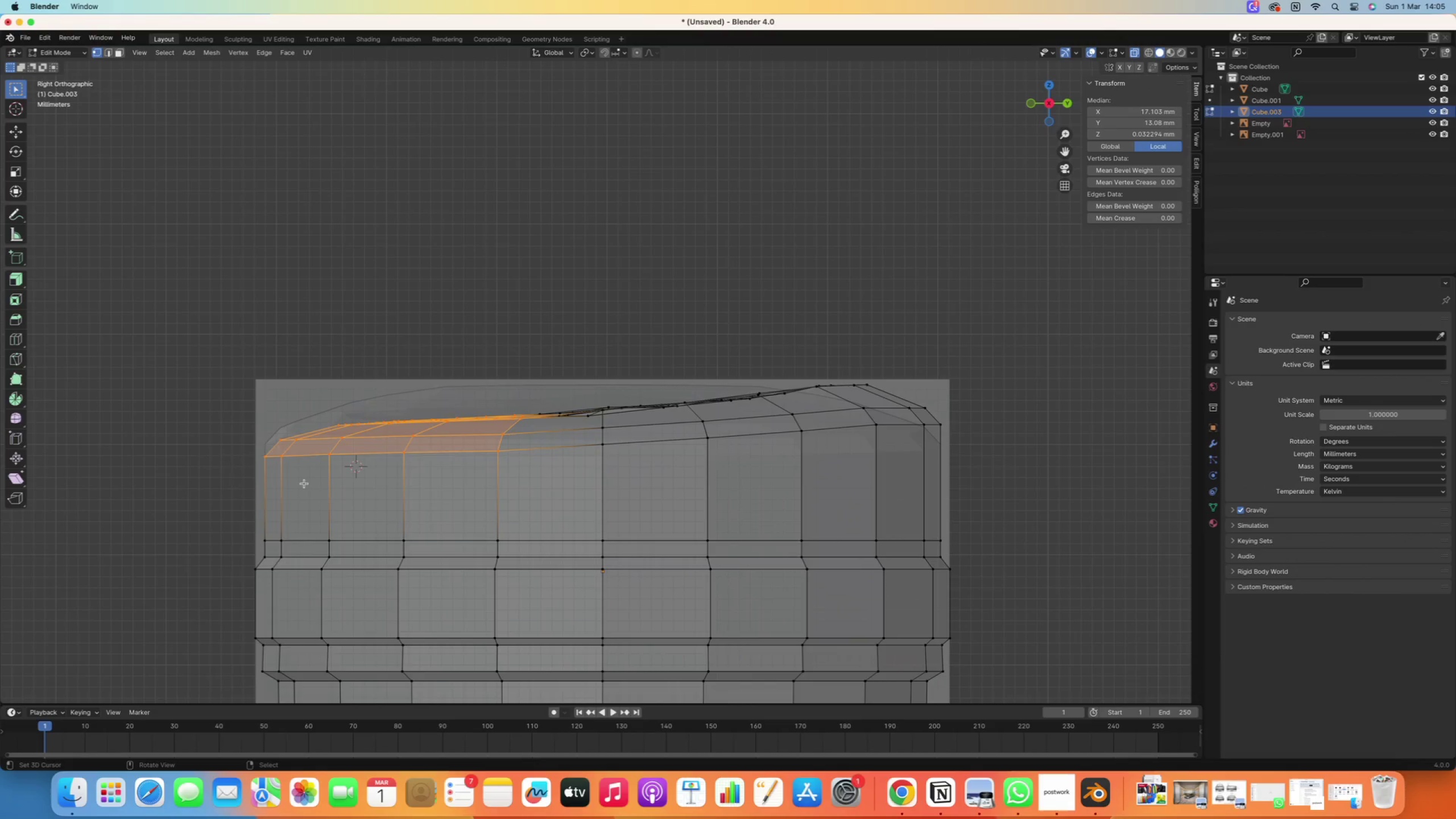 
type(gz)
 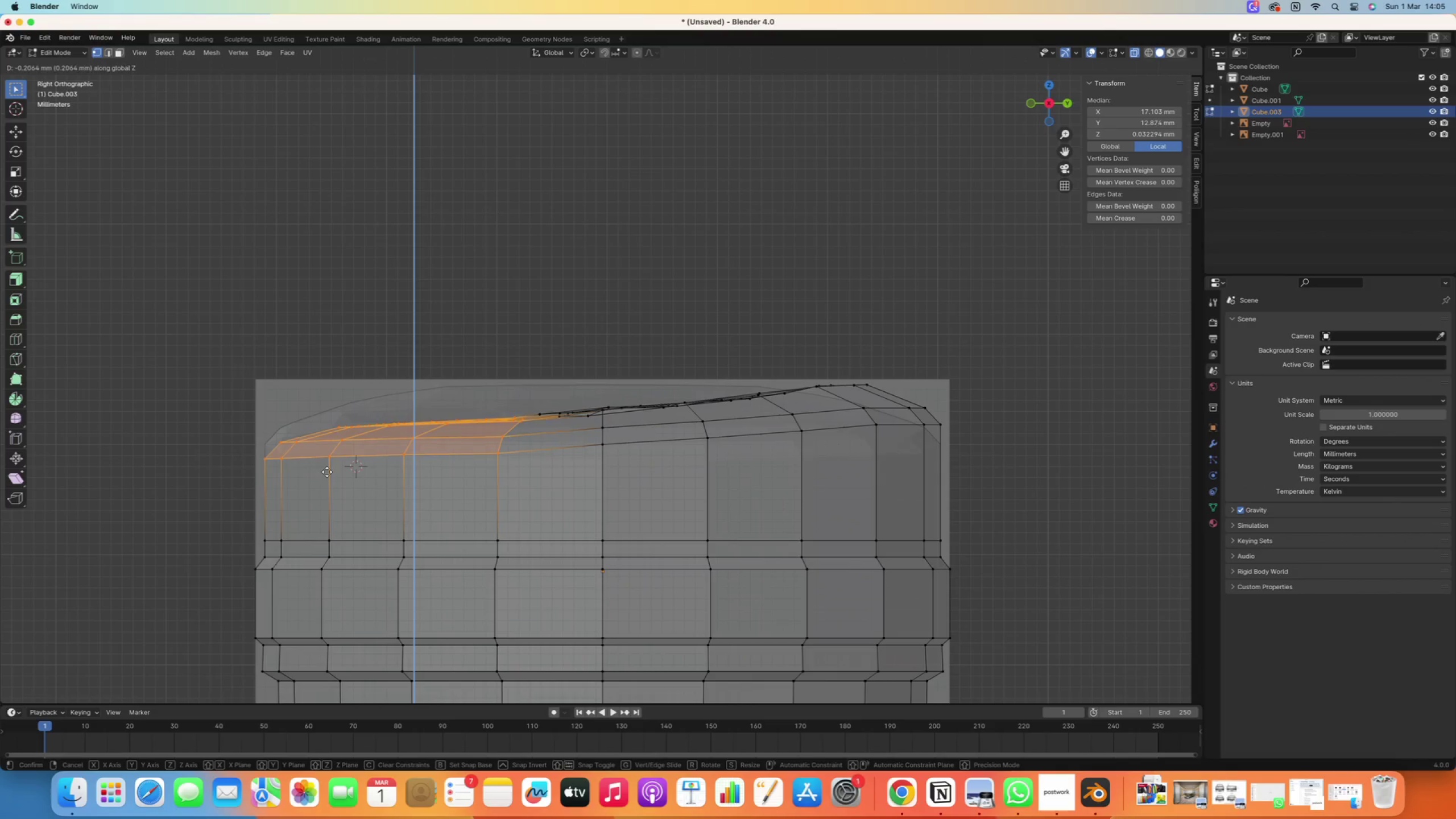 
left_click([326, 471])
 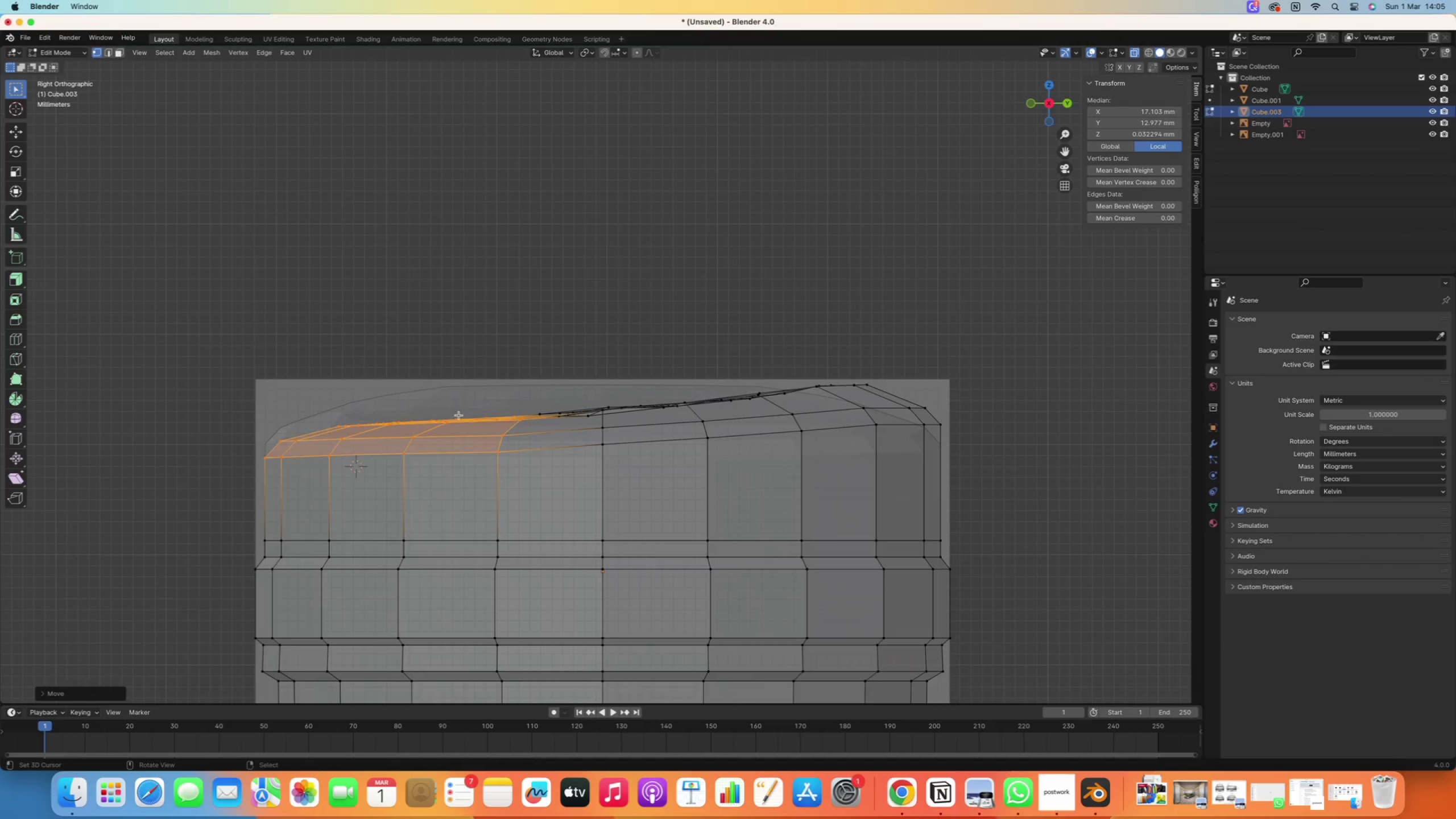 
right_click([462, 387])
 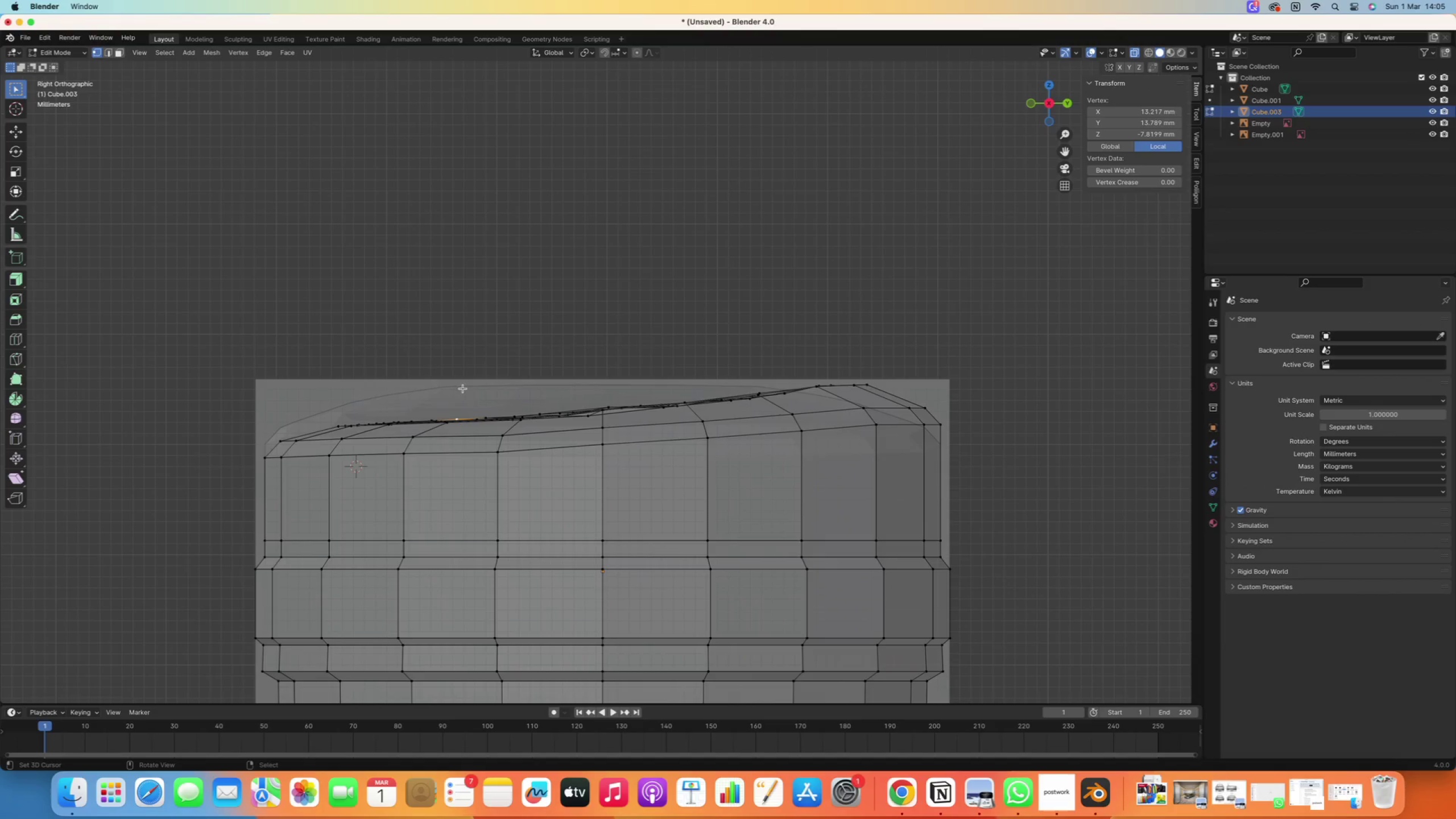 
left_click_drag(start_coordinate=[465, 388], to_coordinate=[235, 497])
 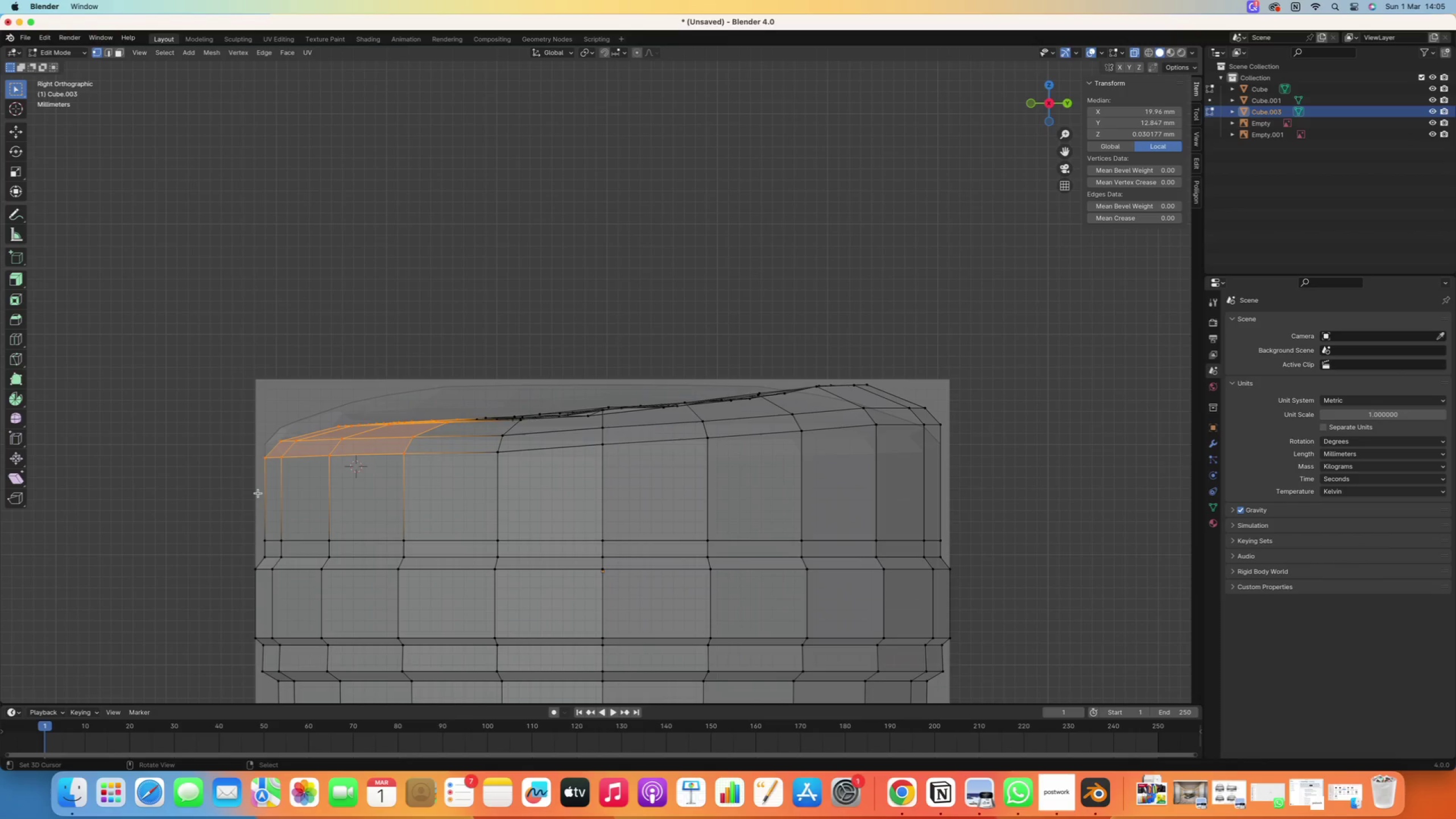 
type(gz)
 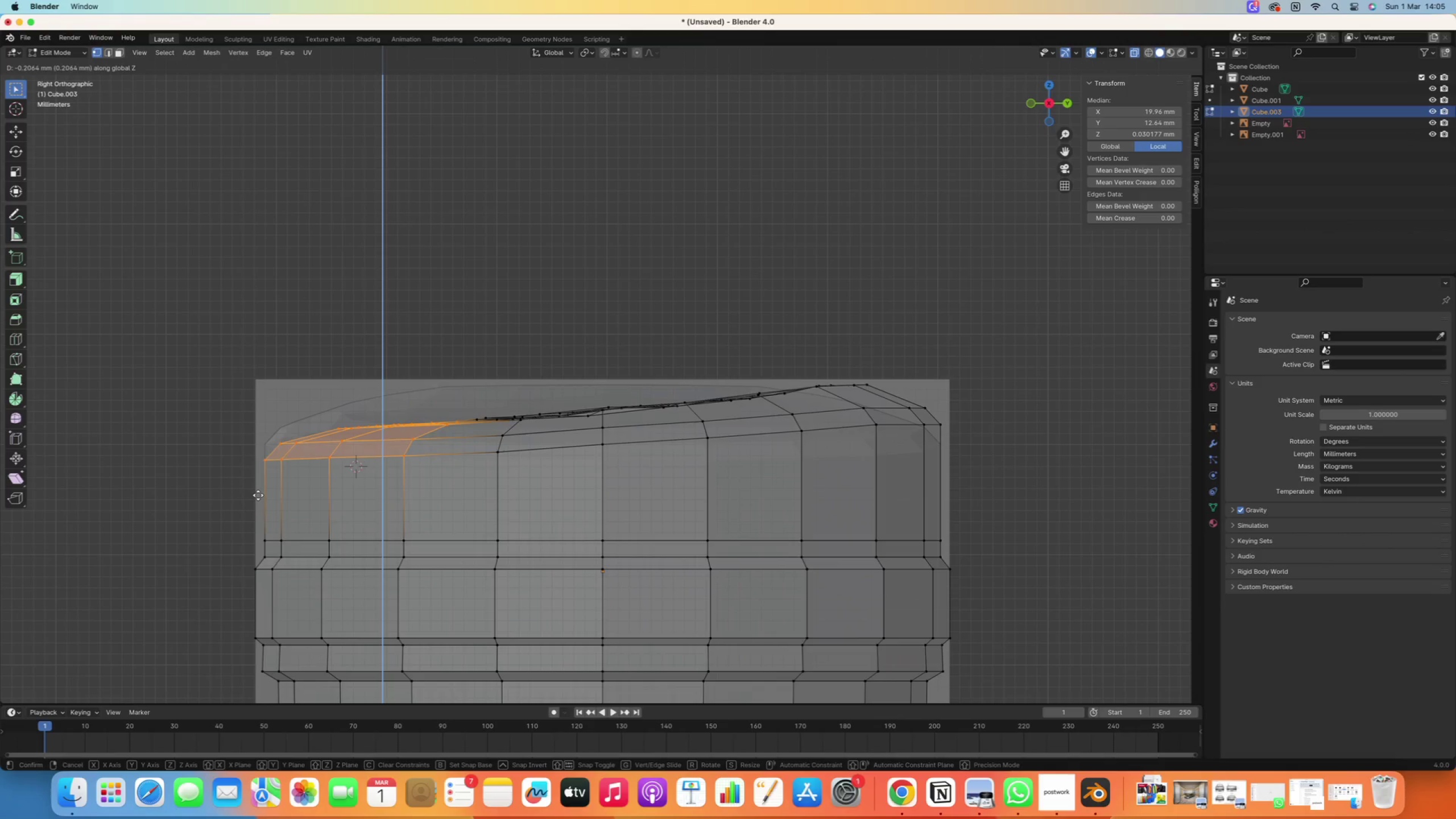 
left_click([258, 495])
 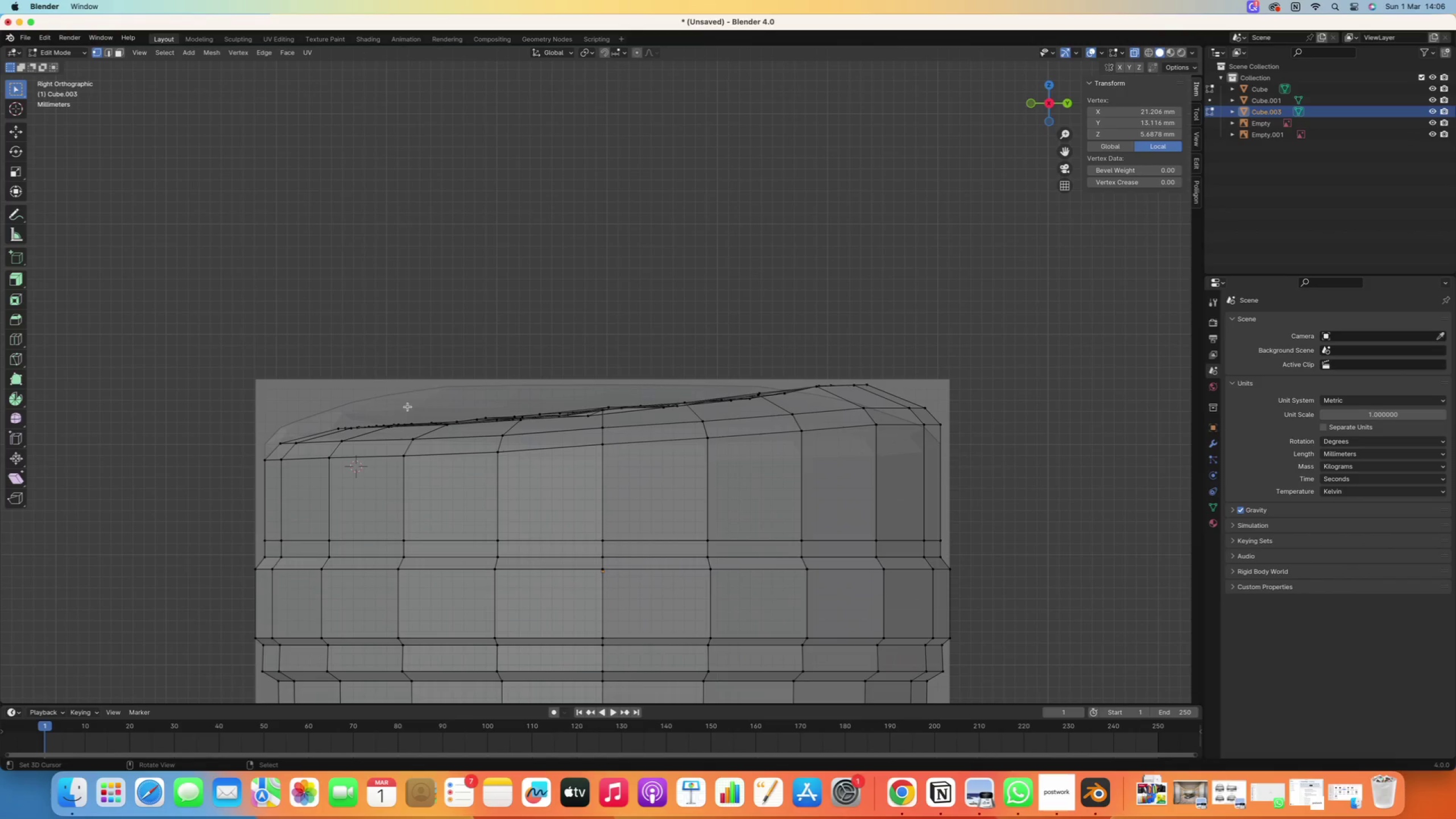 
left_click_drag(start_coordinate=[412, 404], to_coordinate=[374, 404])
 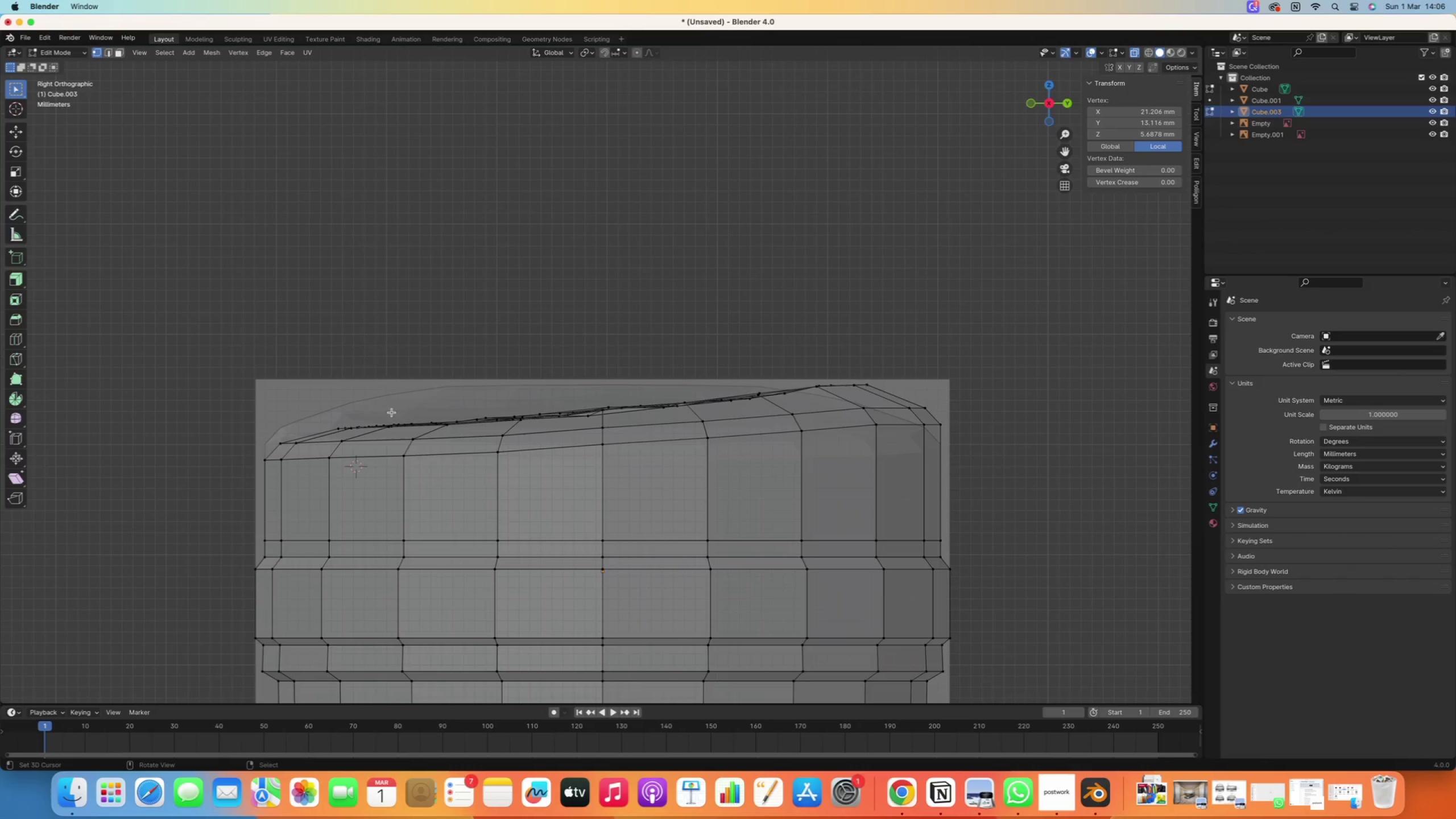 
left_click_drag(start_coordinate=[407, 409], to_coordinate=[370, 415])
 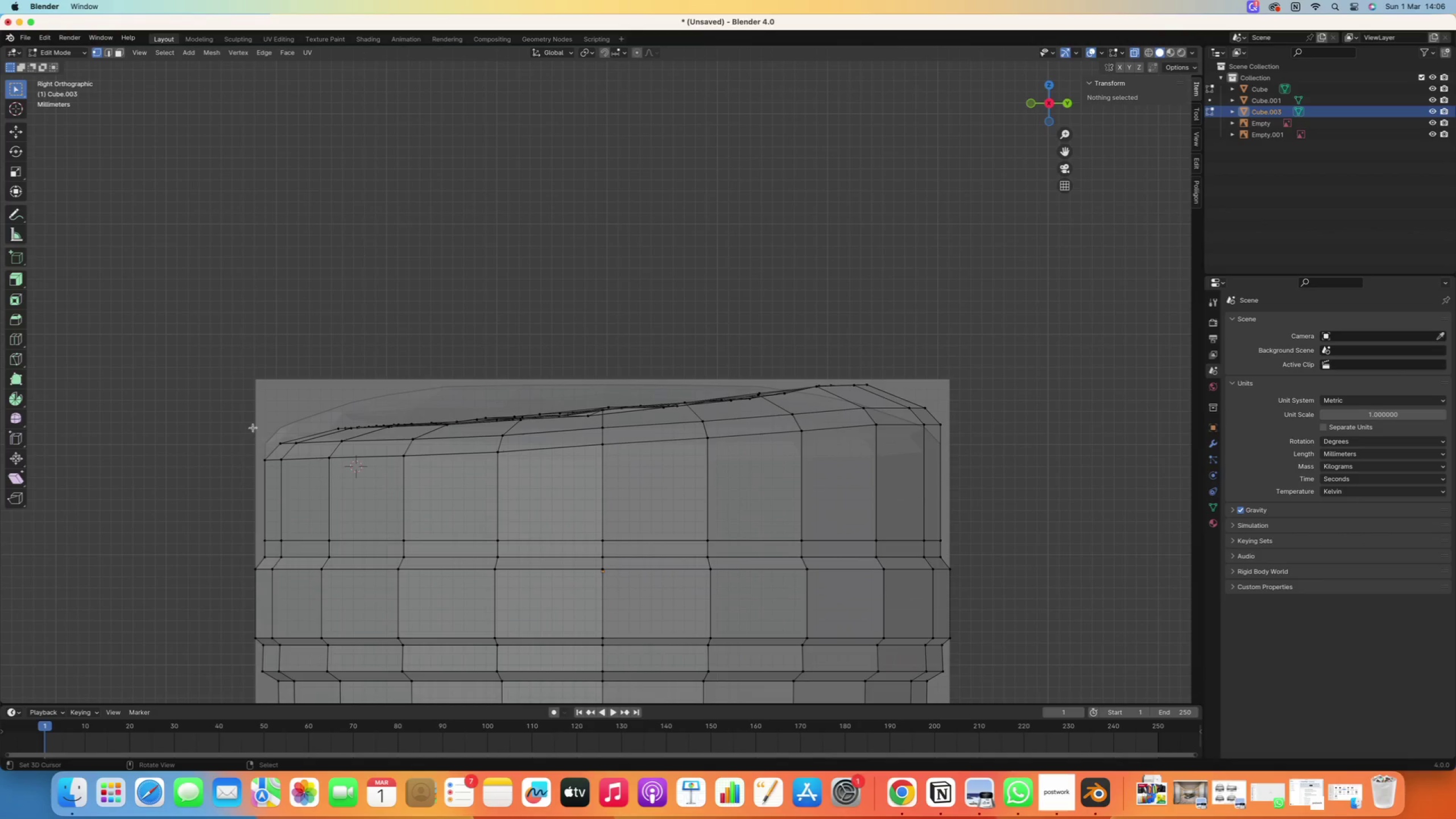 
left_click_drag(start_coordinate=[233, 406], to_coordinate=[404, 473])
 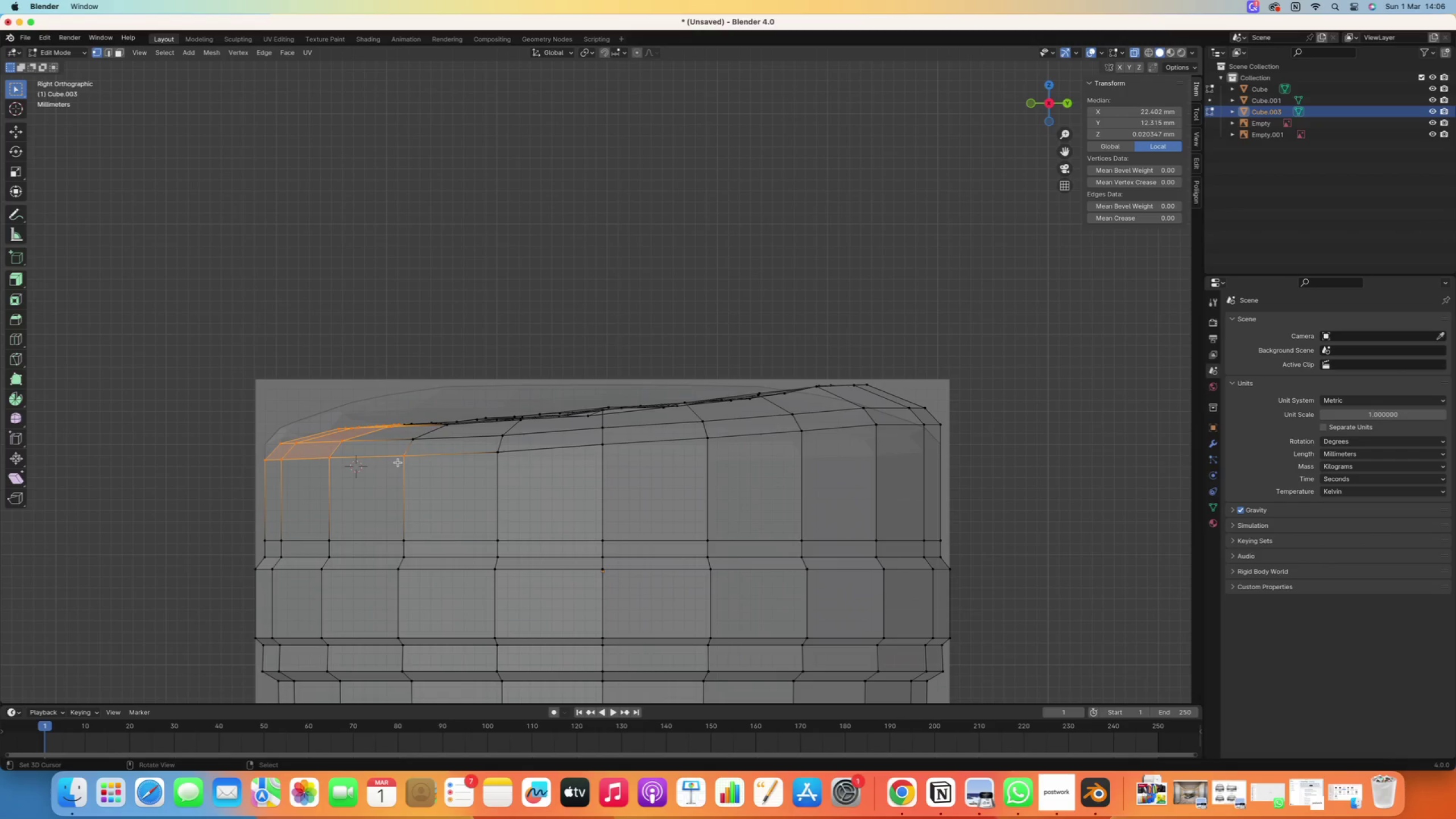 
hold_key(key=ShiftRight, duration=0.33)
right_click([402, 457])
 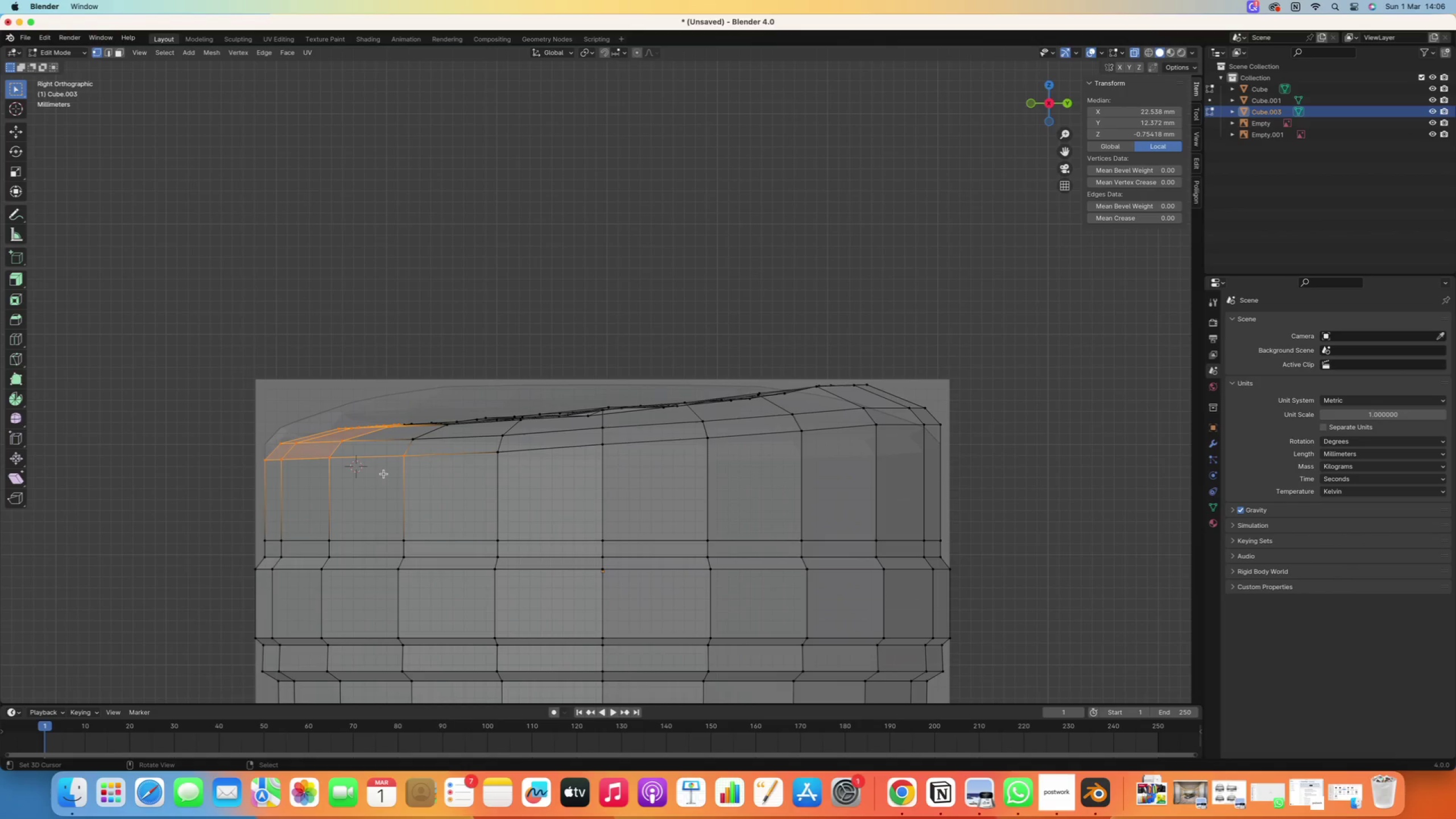 
hold_key(key=ShiftRight, duration=1.4)
right_click([404, 453])
 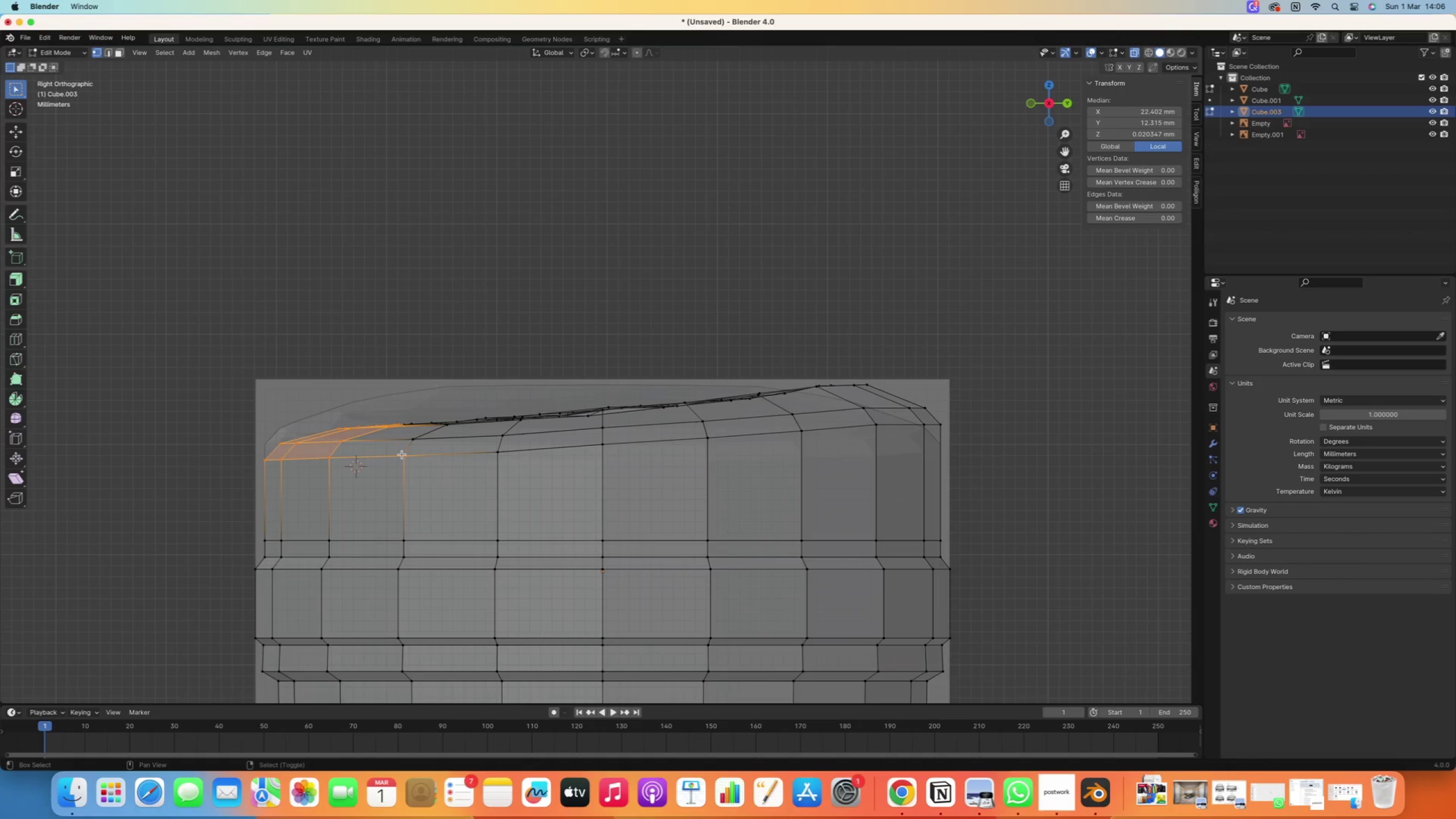 
right_click([405, 455])
 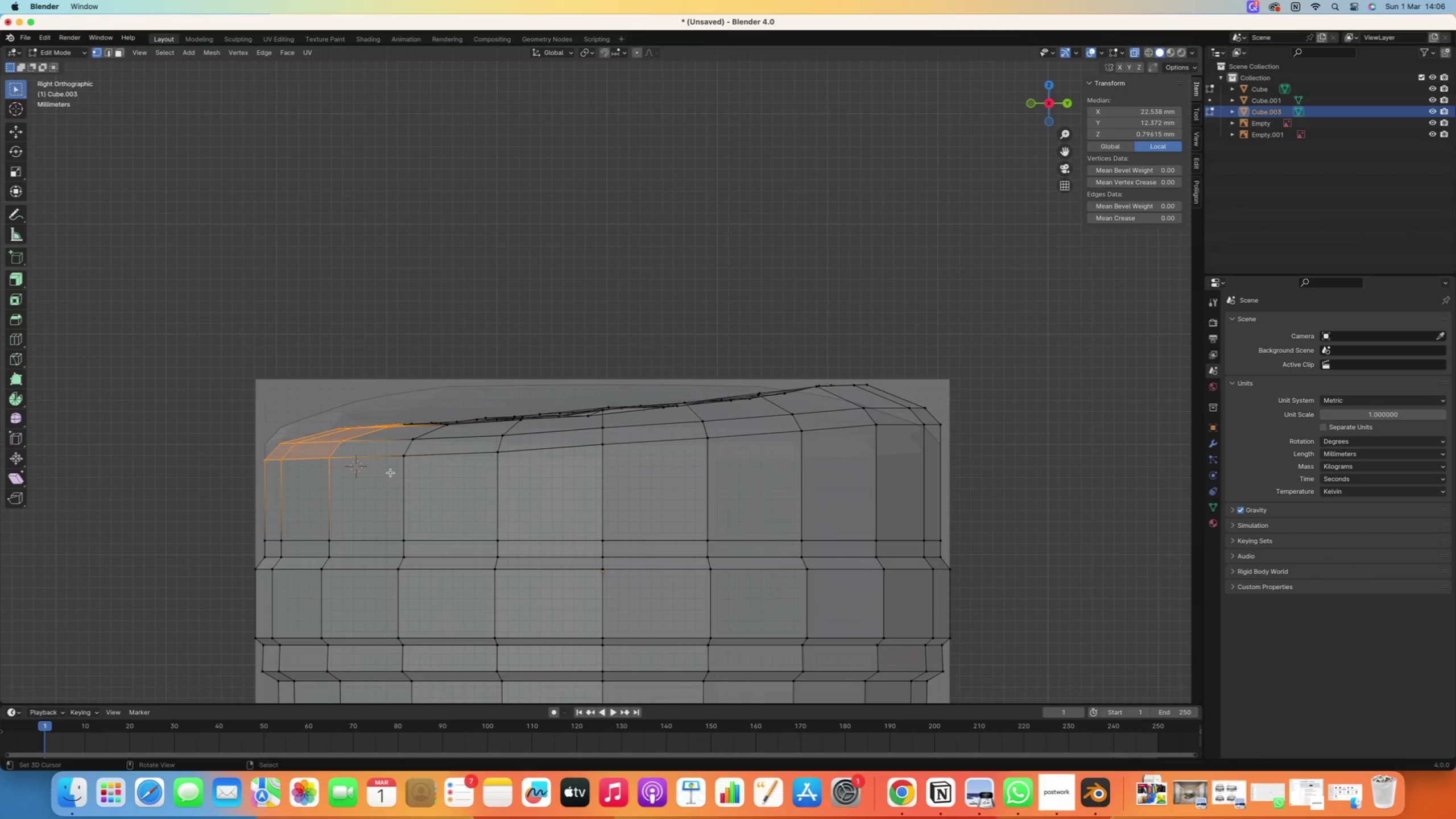 
type(gz)
 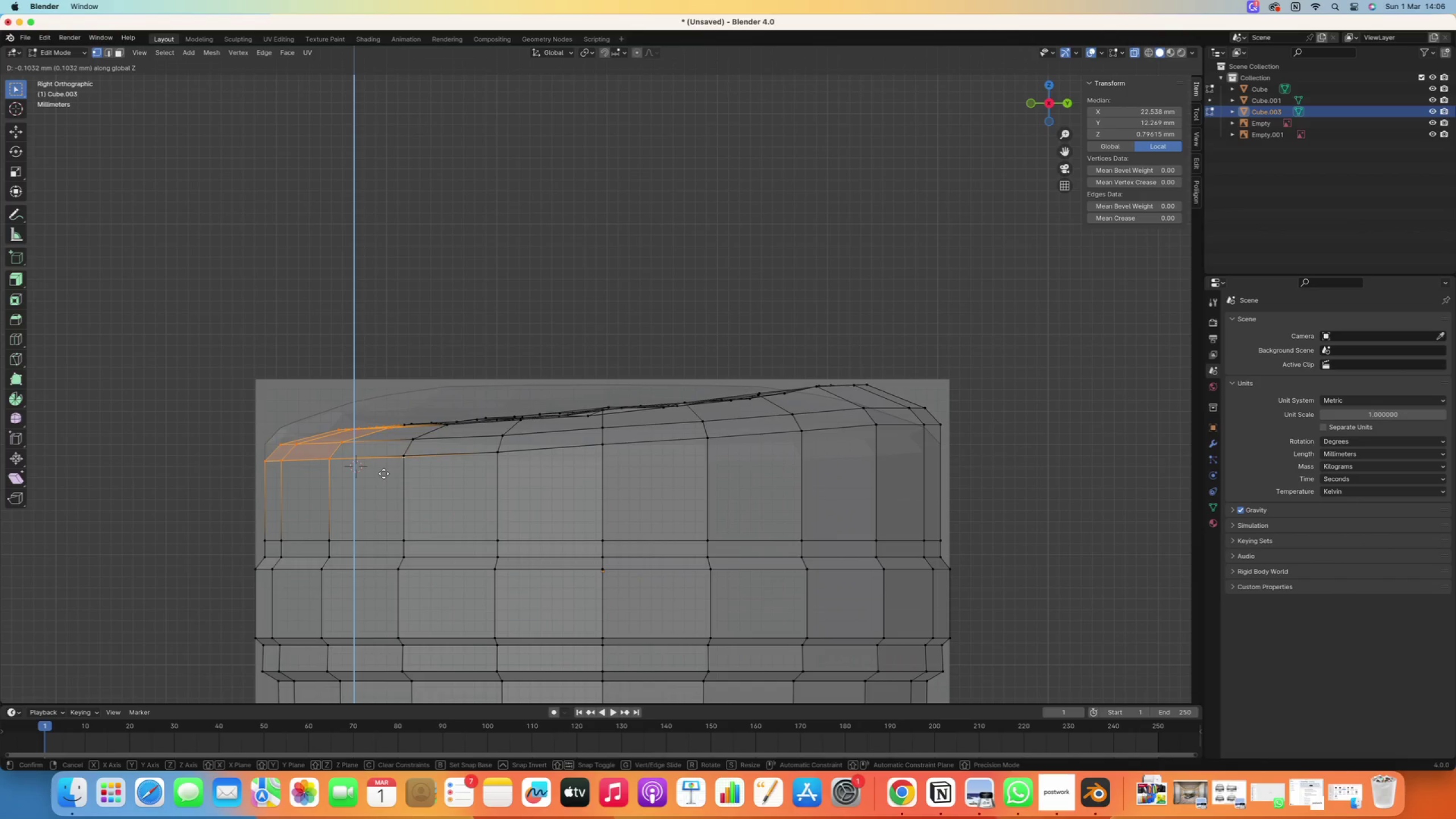 
right_click([383, 474])
 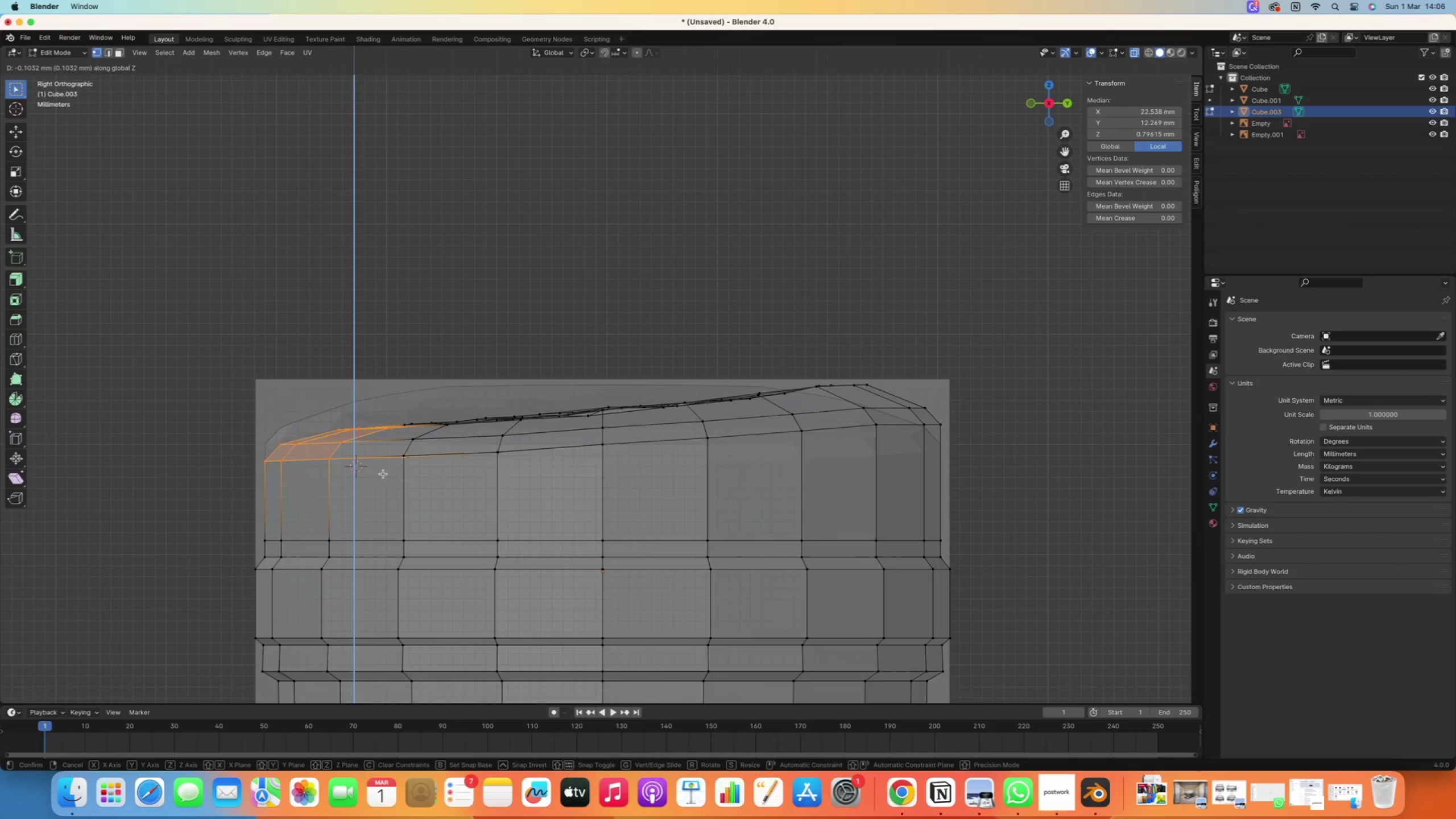 
scroll: coordinate [377, 482], scroll_direction: down, amount: 10.0
 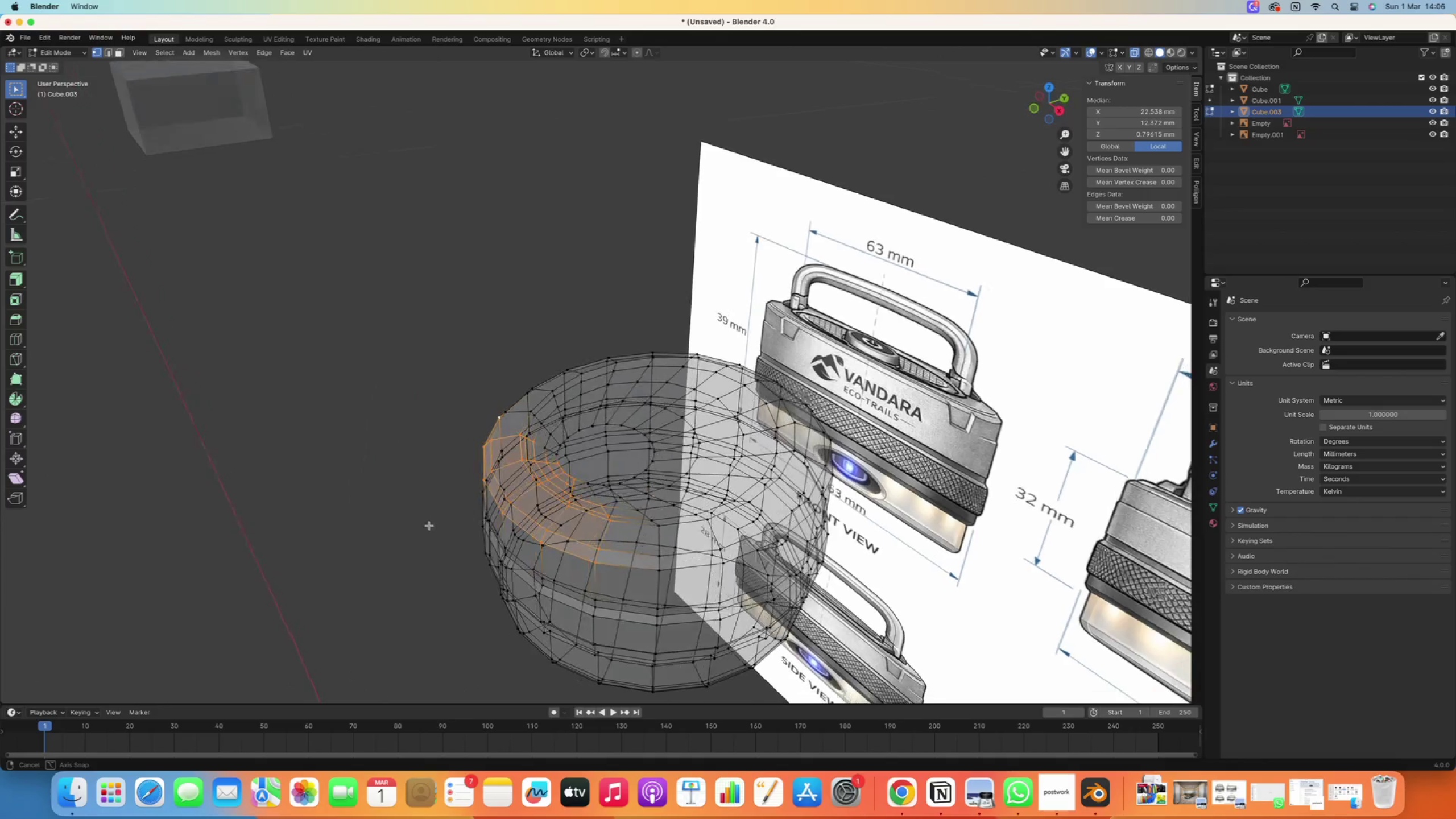 
hold_key(key=ShiftRight, duration=1.05)
right_click([516, 450])
 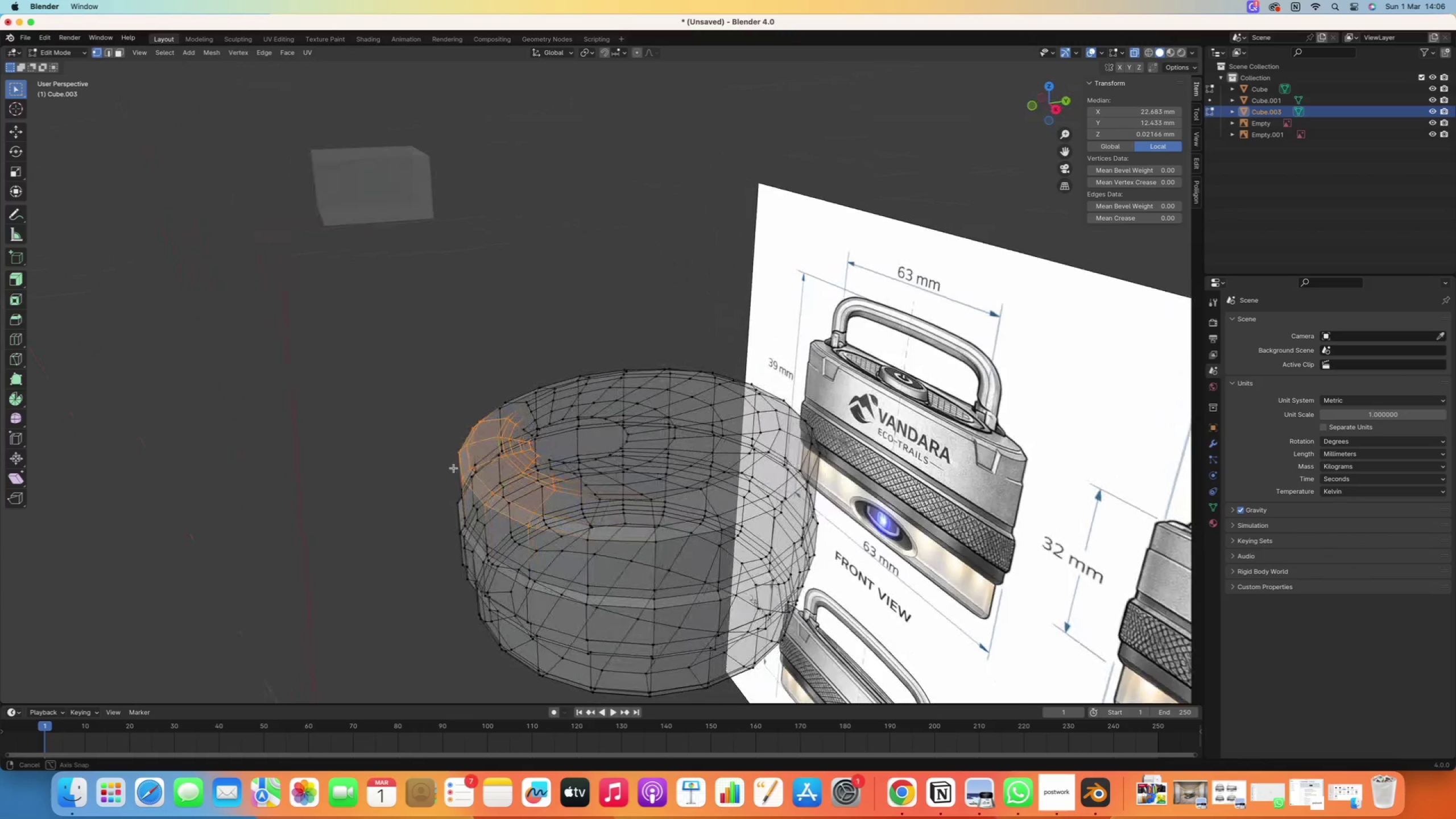 
key(Numpad1)
 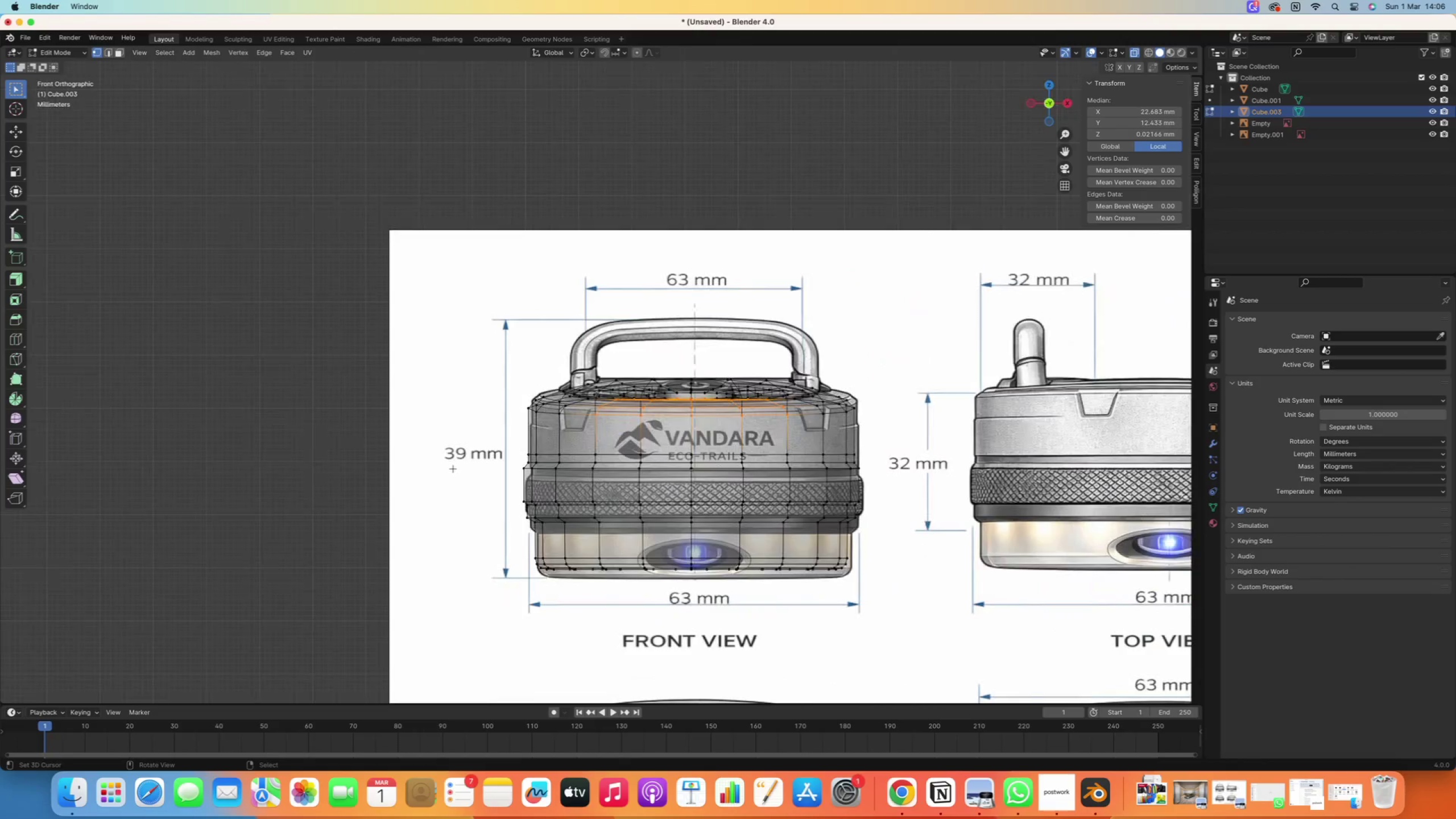 
key(Numpad3)
 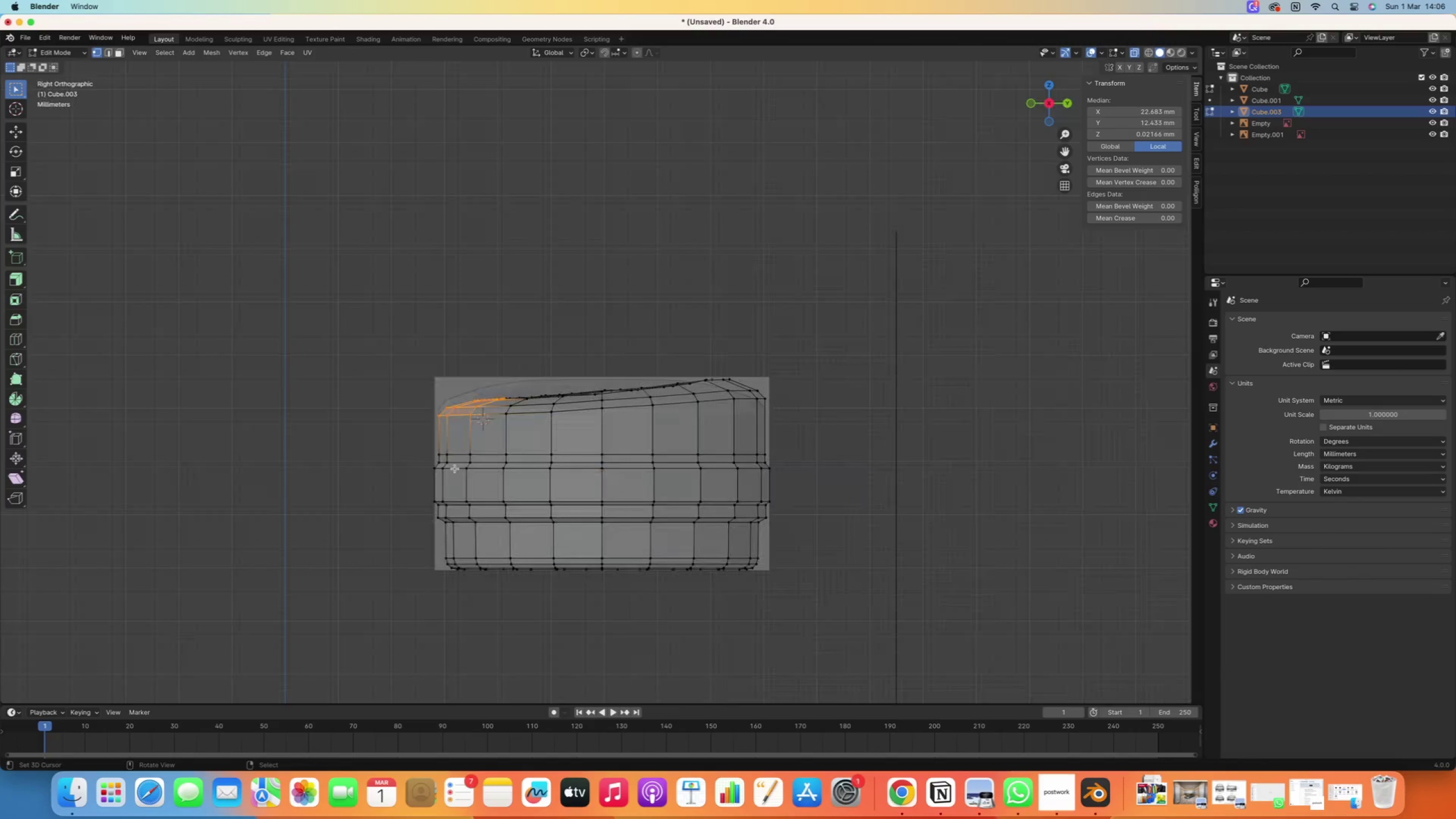 
hold_key(key=ShiftRight, duration=0.49)
 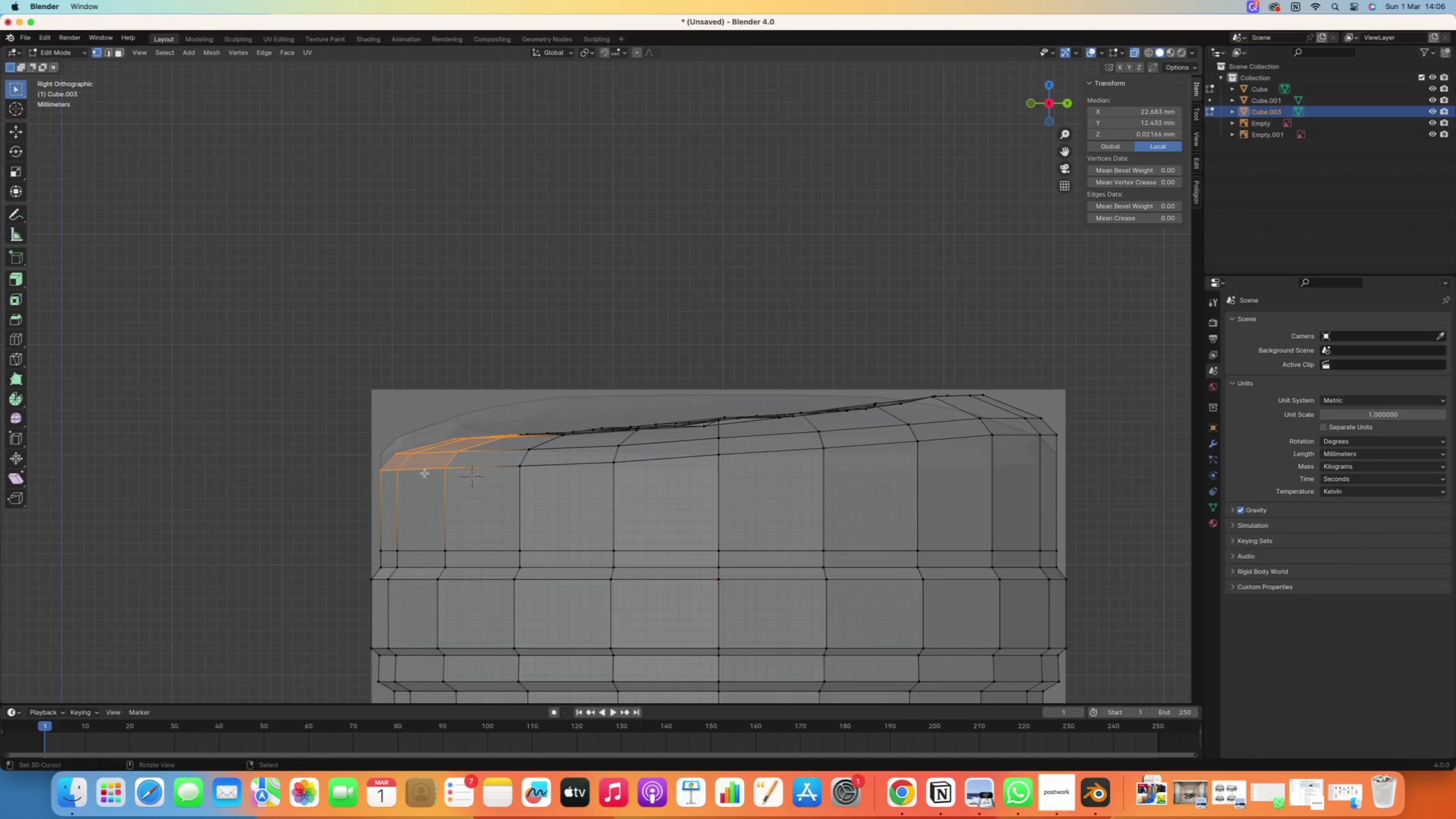 
scroll: coordinate [476, 440], scroll_direction: up, amount: 7.0
 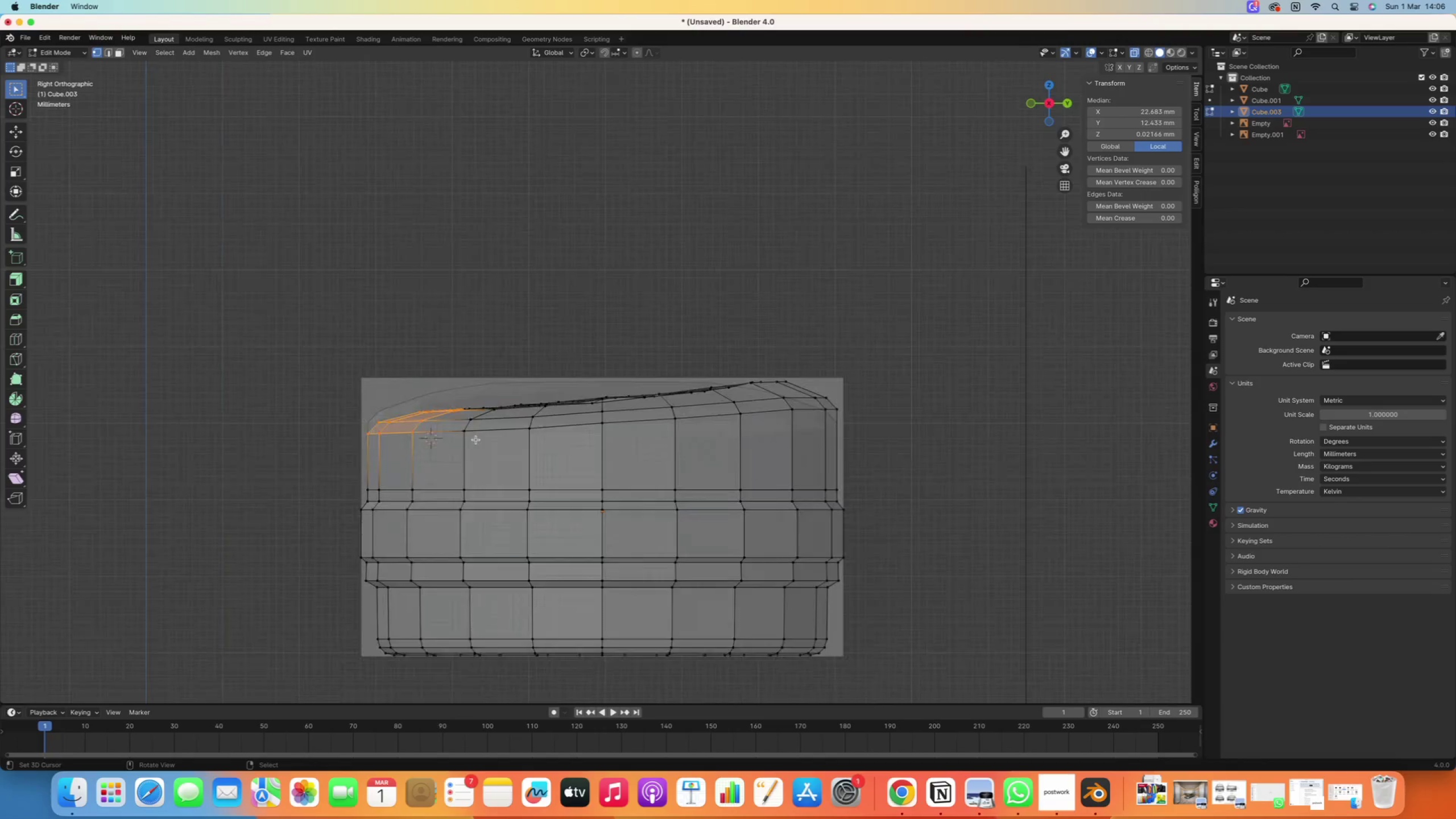 
key(G)
 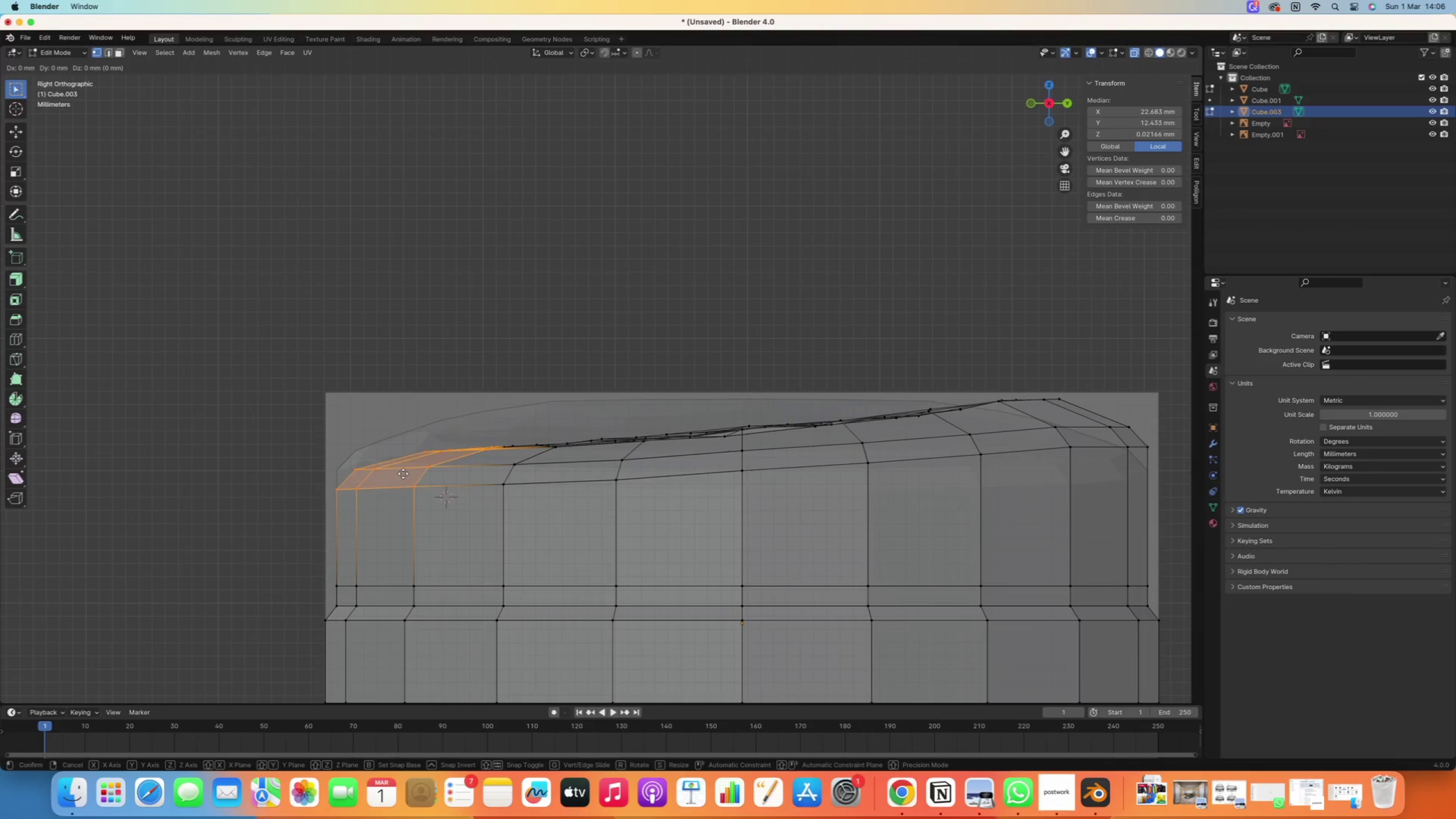 
scroll: coordinate [403, 474], scroll_direction: up, amount: 1.0
 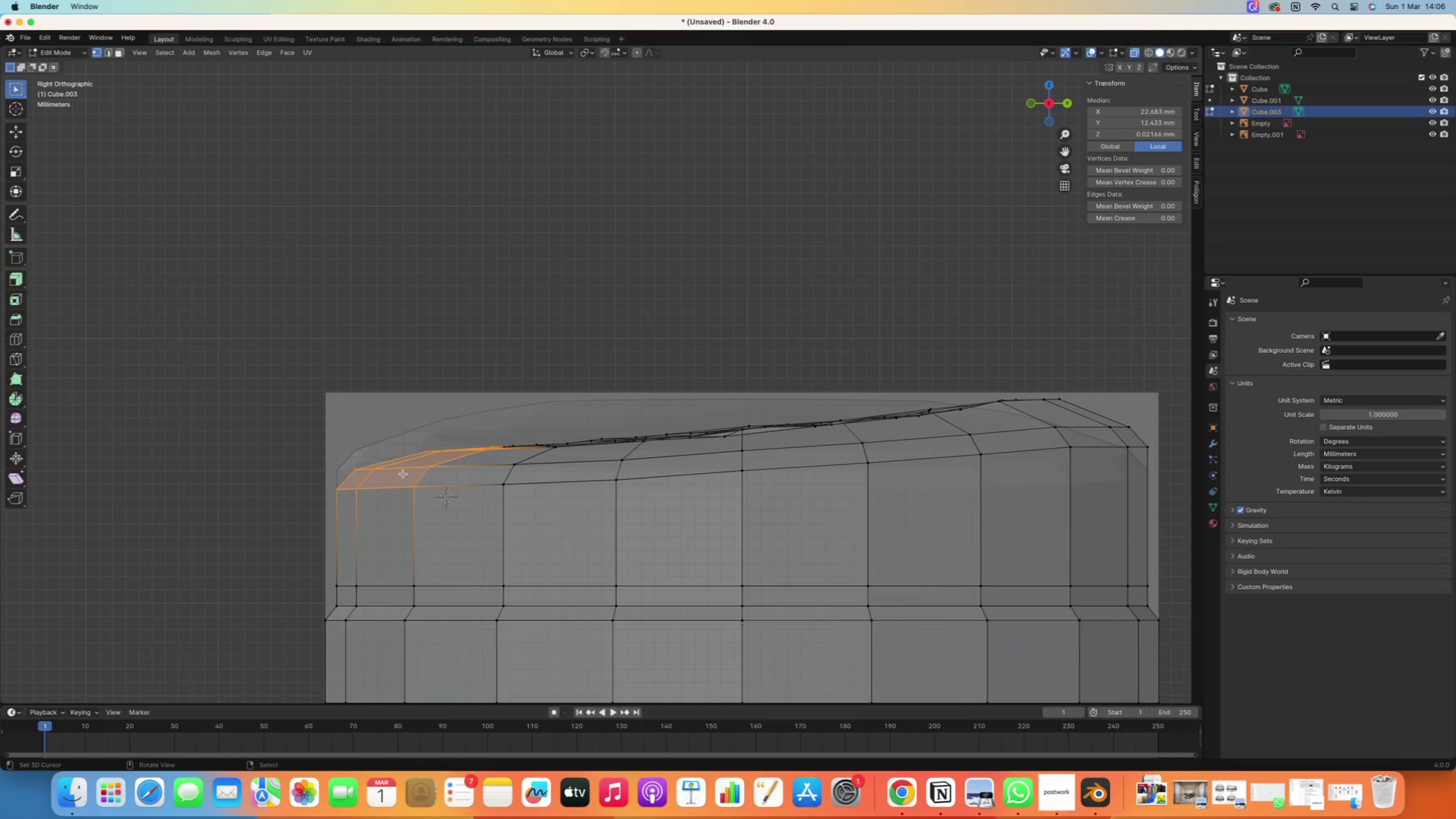 
key(Z)
 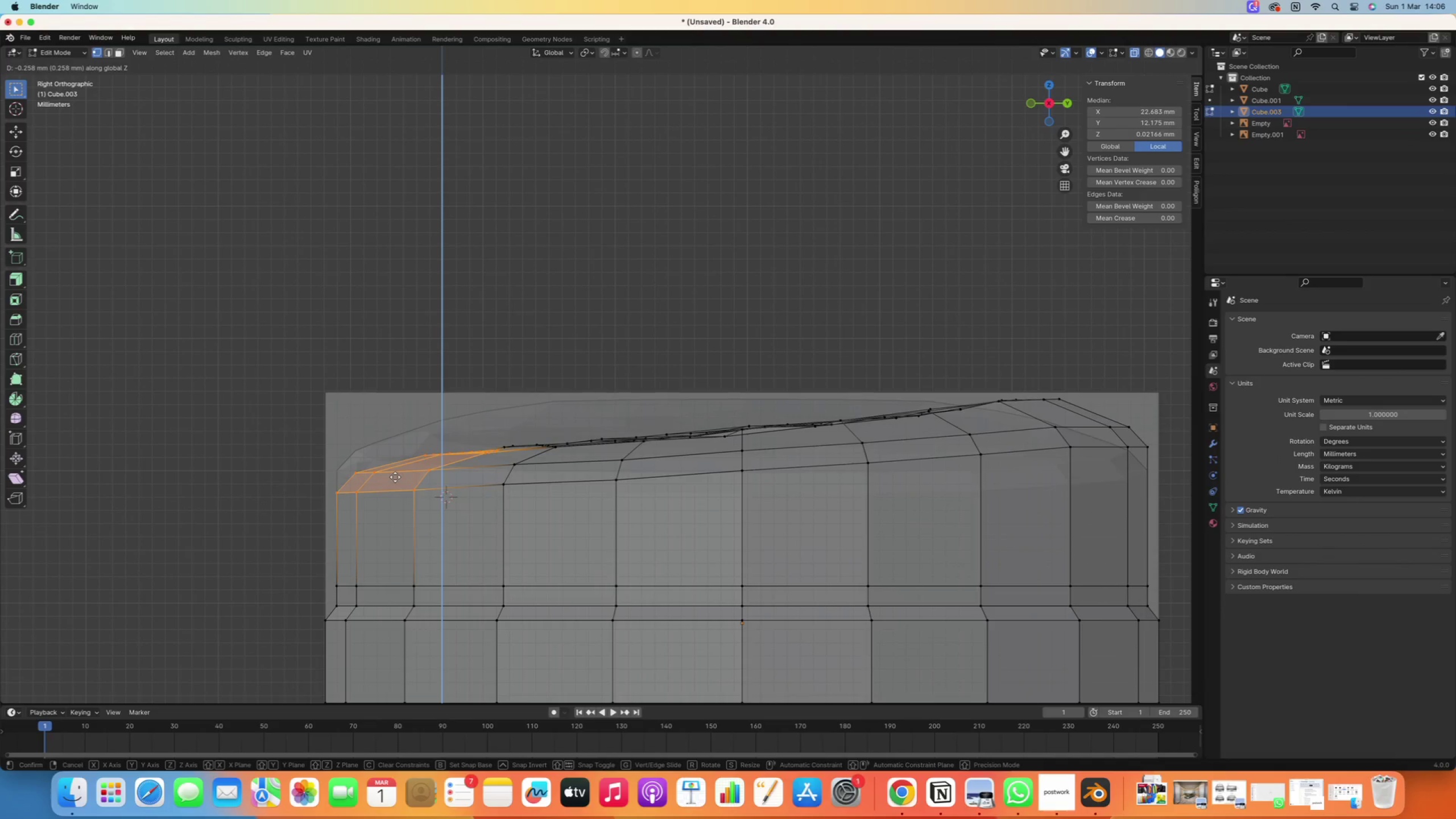 
left_click([395, 477])
 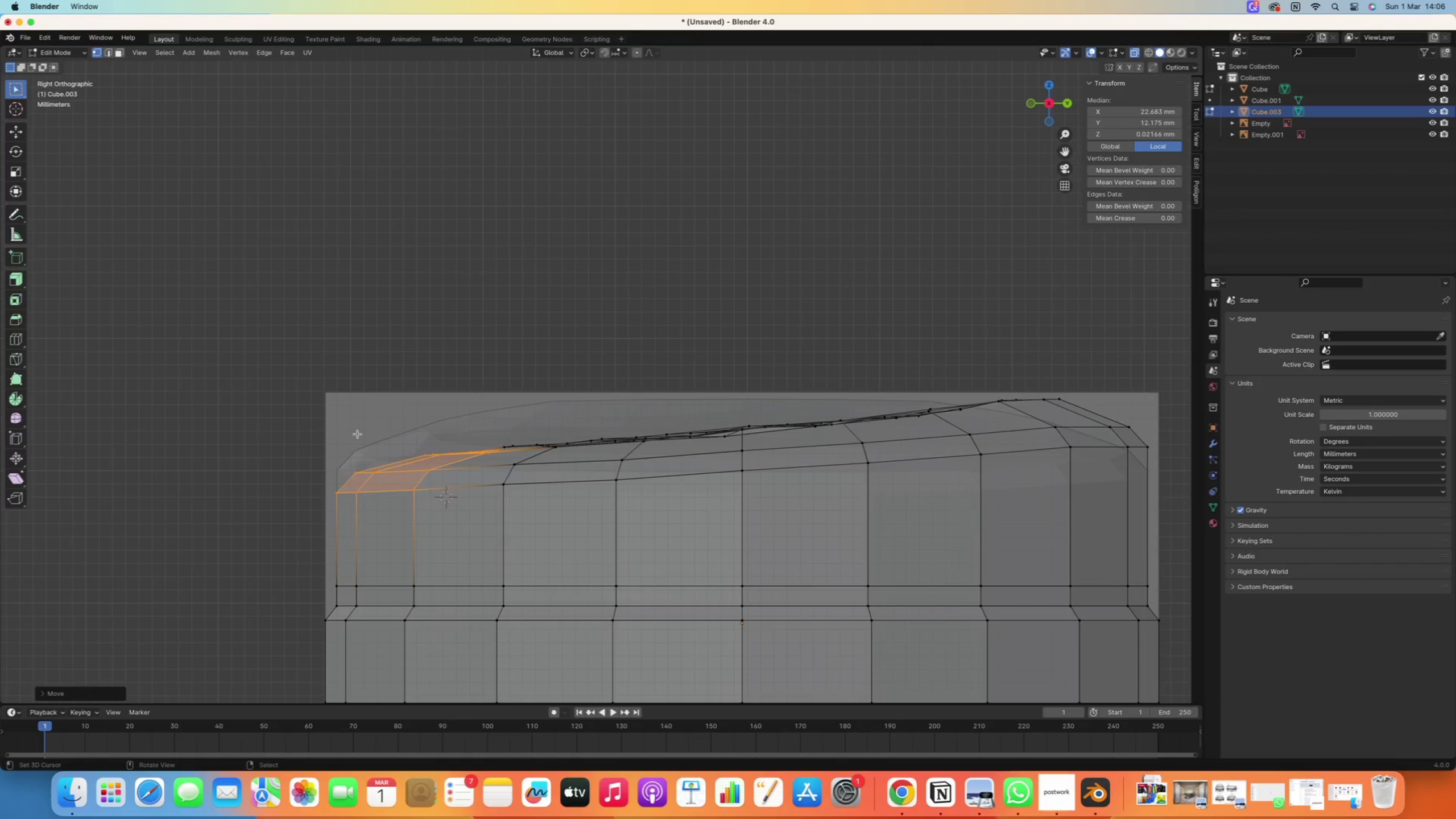 
right_click([359, 433])
 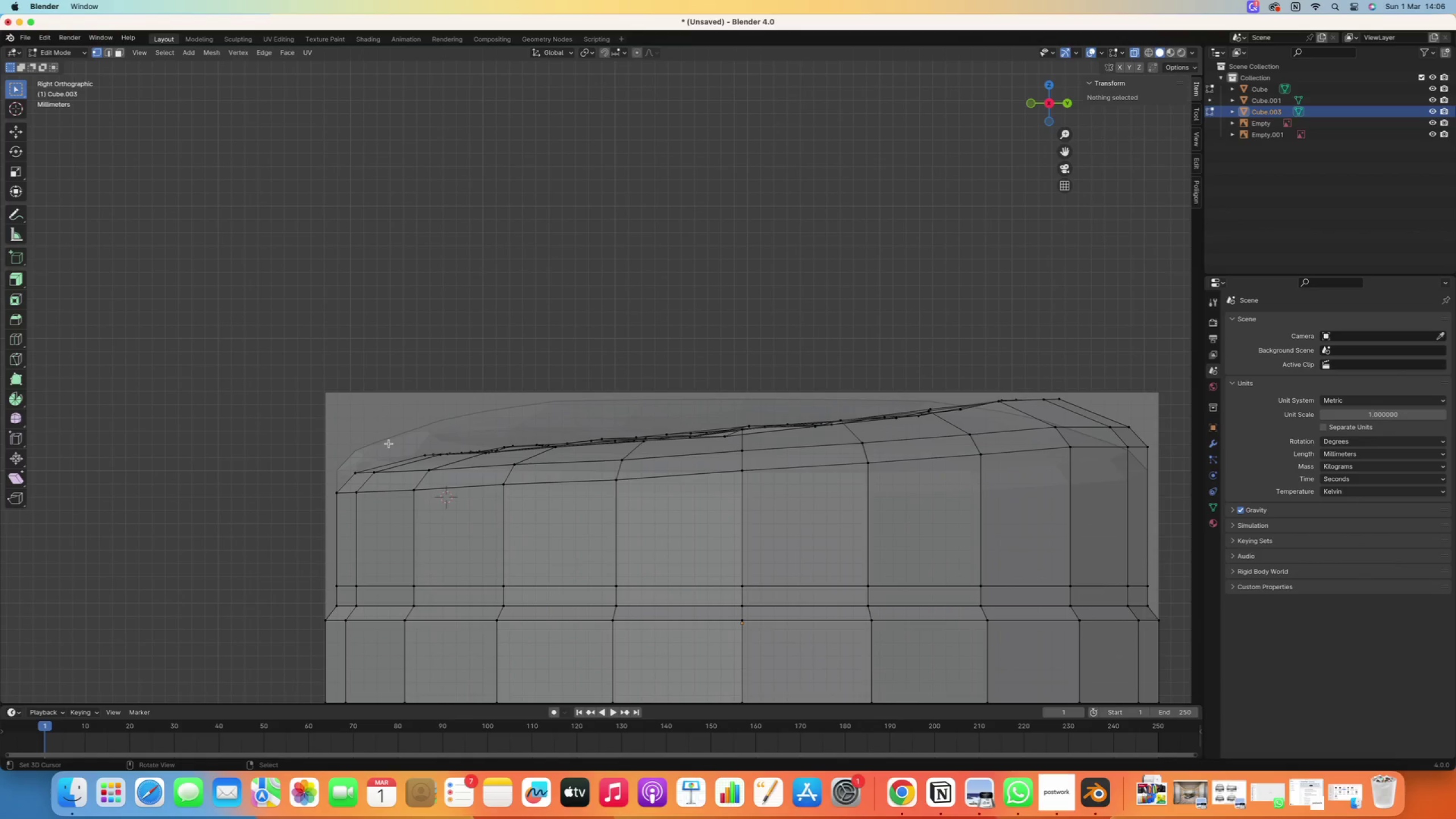 
left_click_drag(start_coordinate=[390, 443], to_coordinate=[293, 522])
 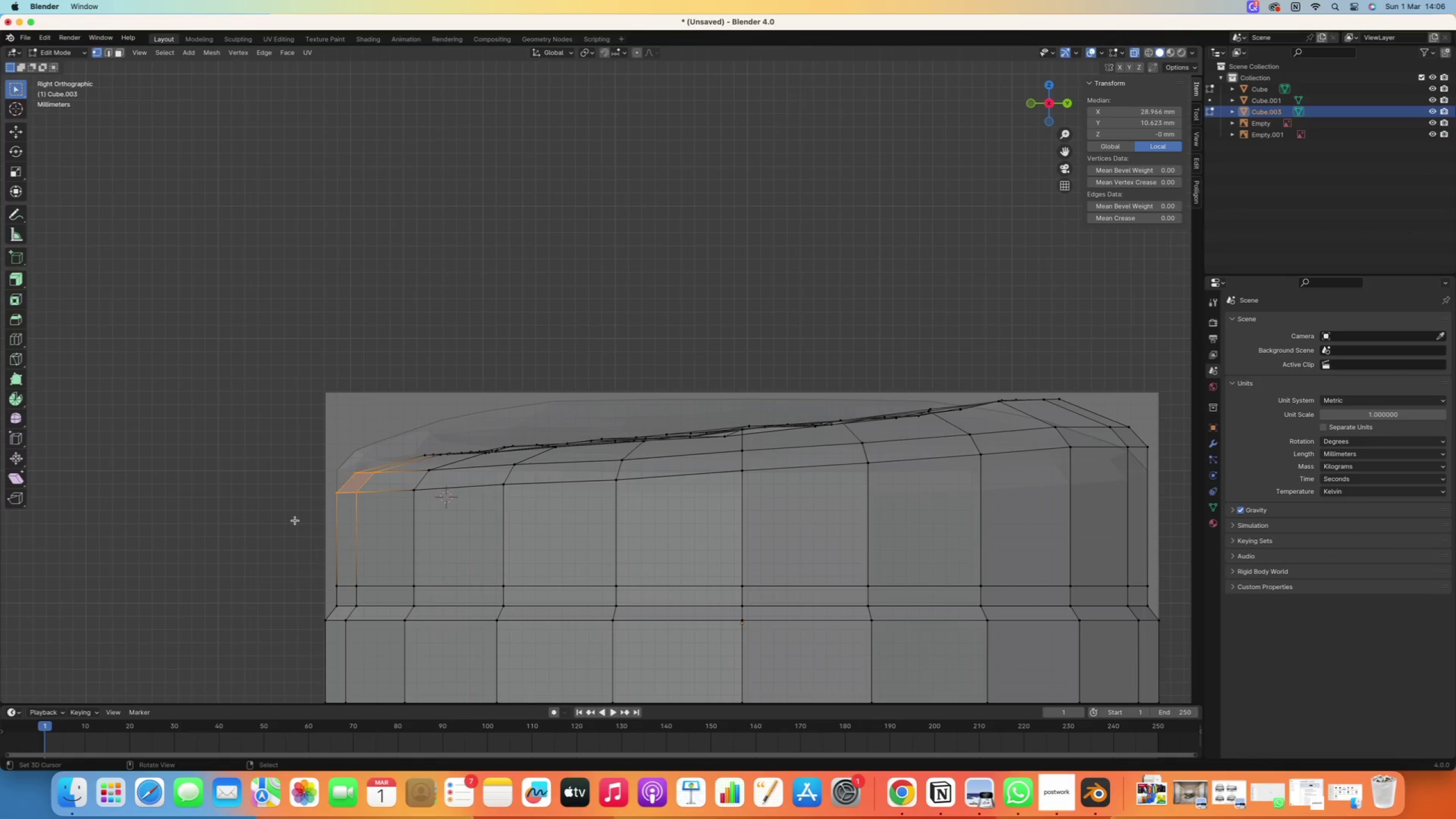 
type(gz)
 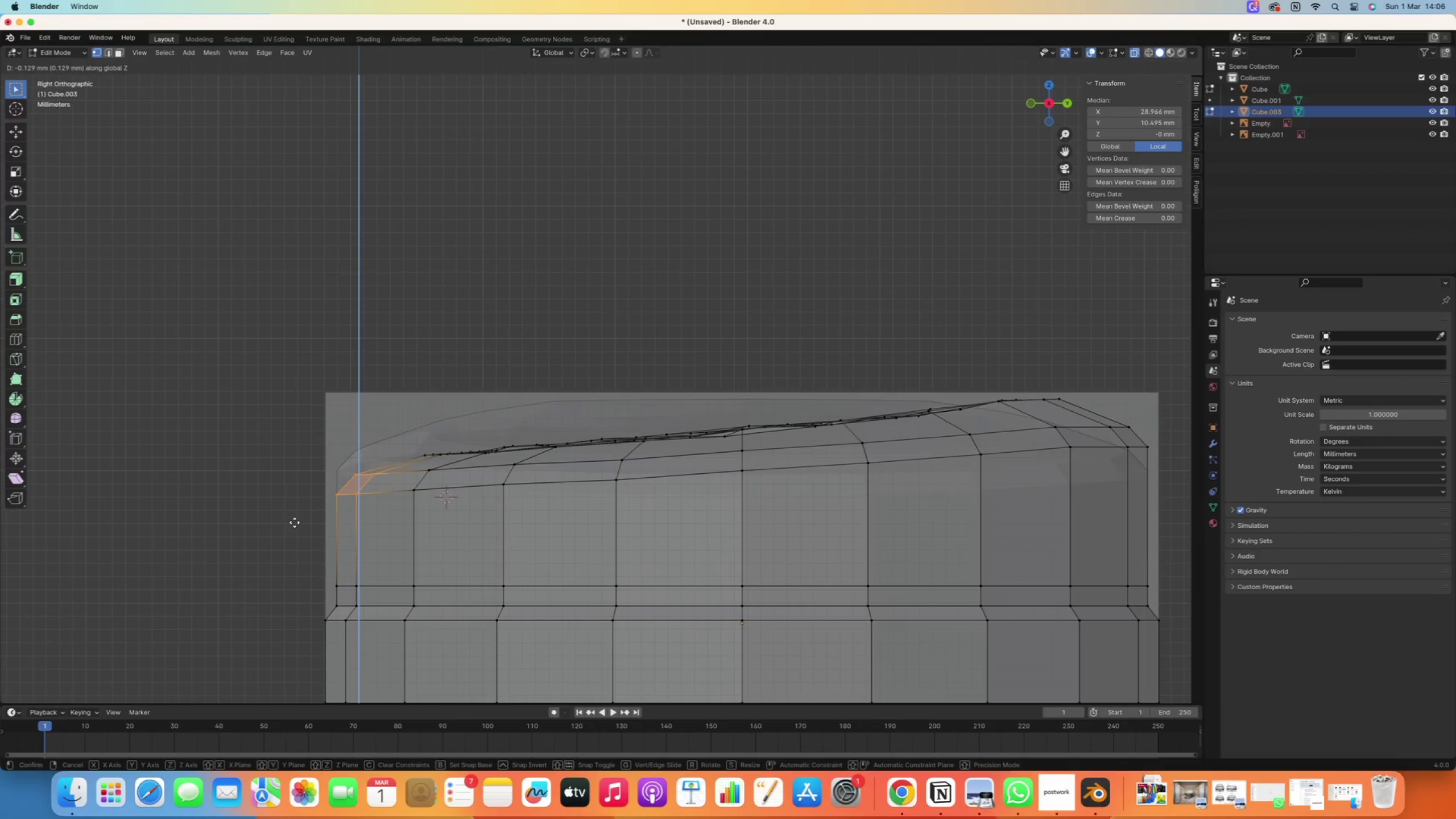 
left_click([295, 523])
 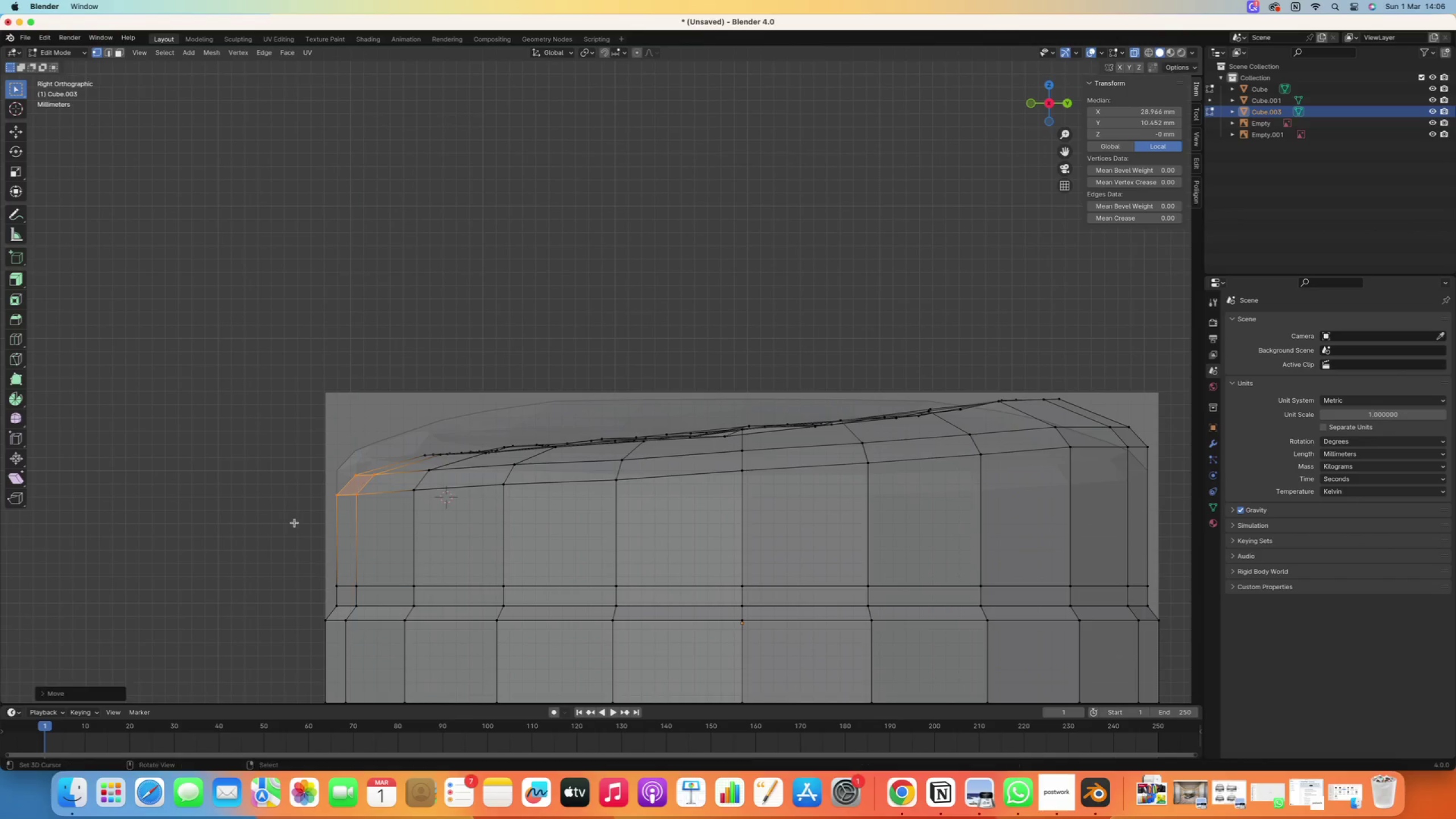 
scroll: coordinate [300, 526], scroll_direction: down, amount: 17.0
 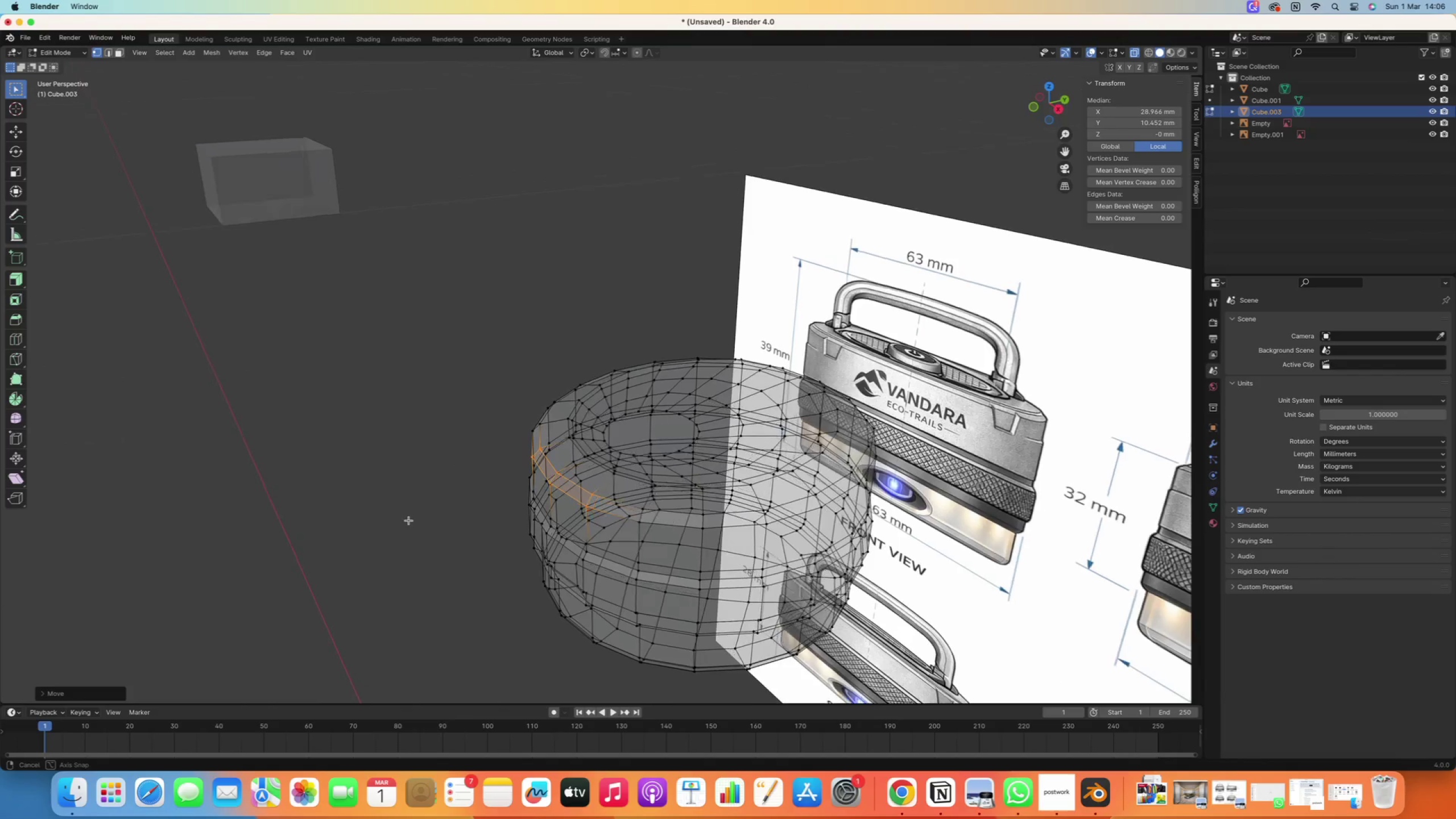 
right_click([376, 513])
 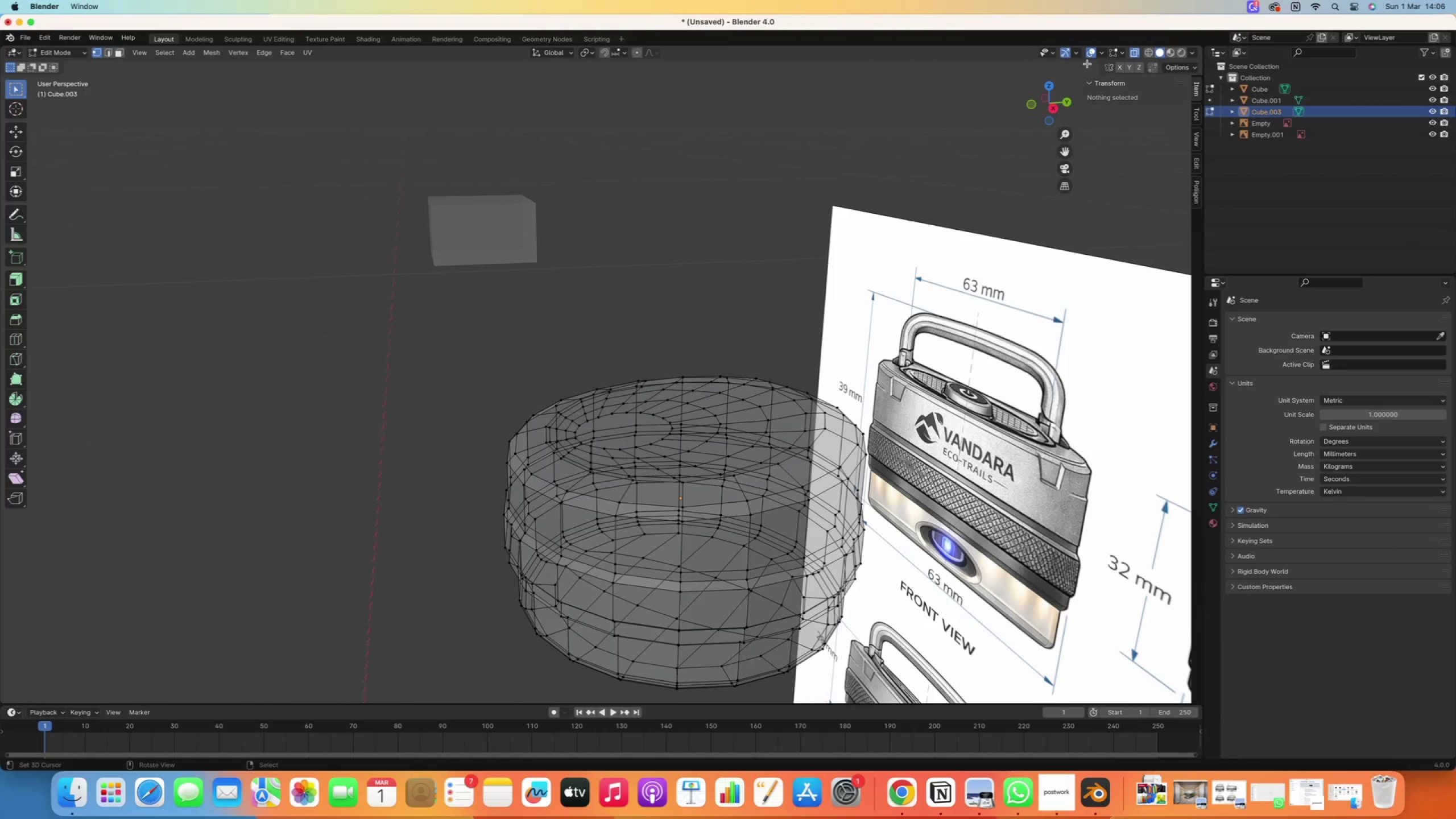 
scroll: coordinate [386, 519], scroll_direction: down, amount: 1.0
 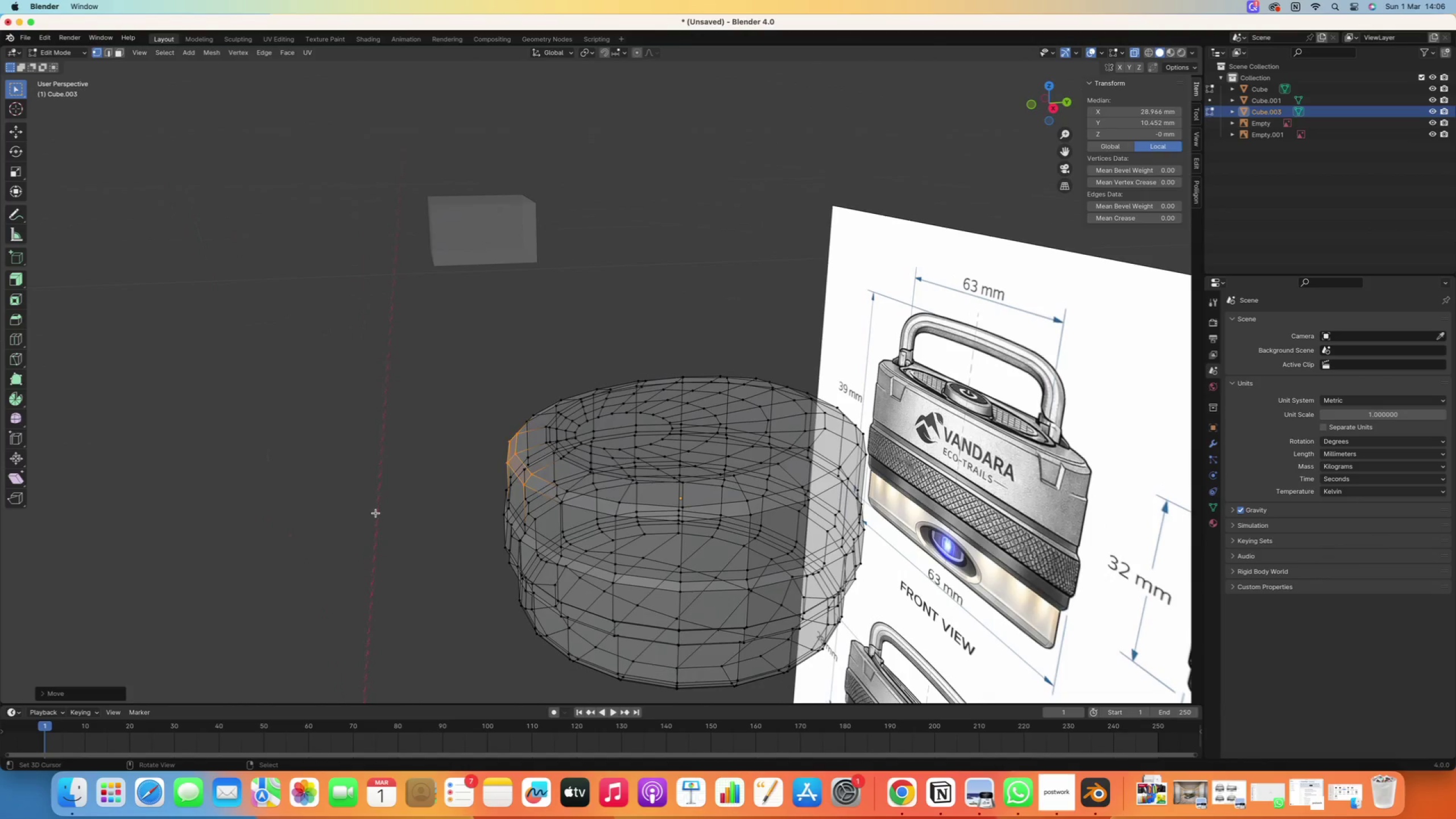 
left_click([1091, 56])
 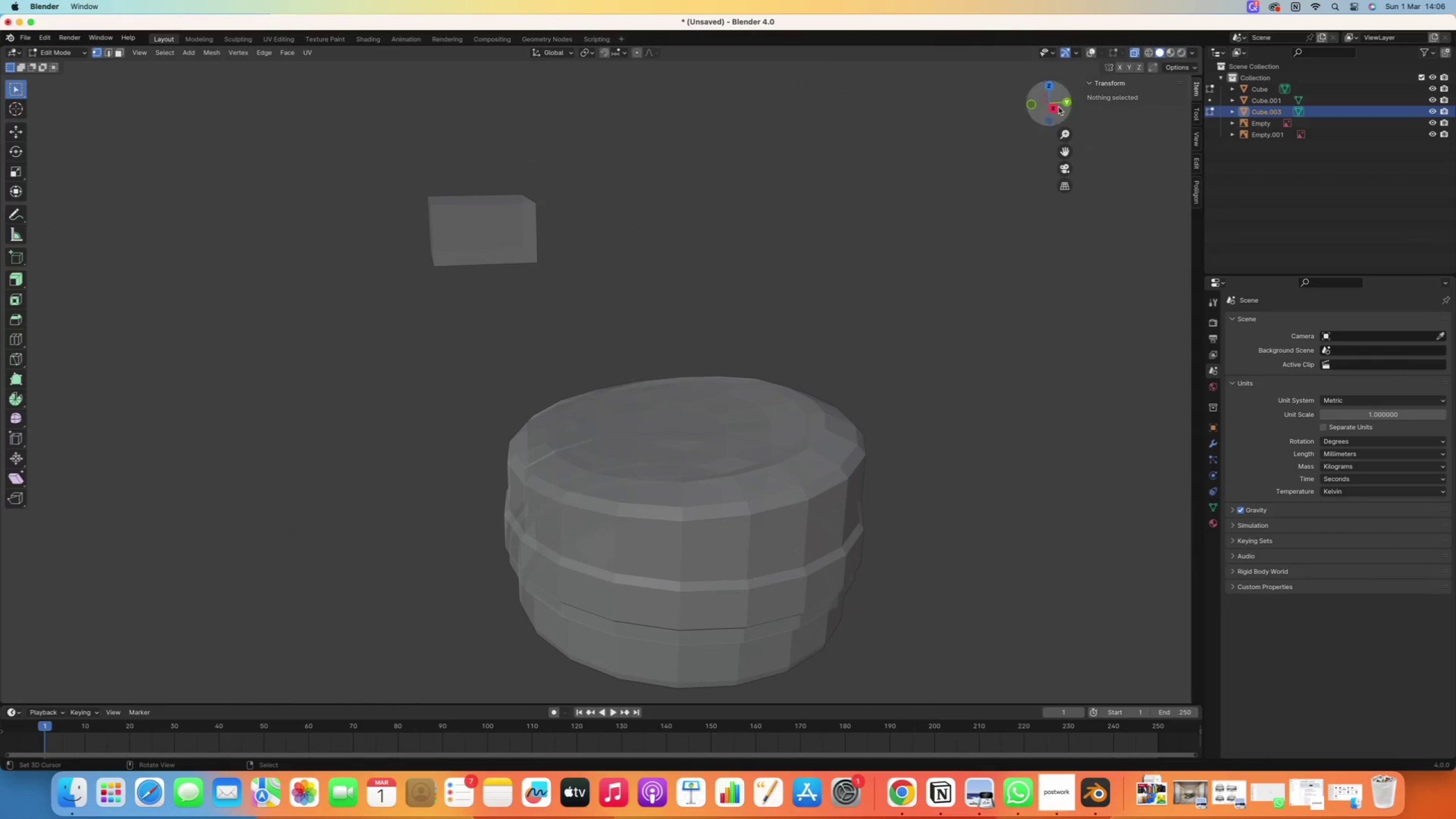 
scroll: coordinate [660, 471], scroll_direction: down, amount: 3.0
 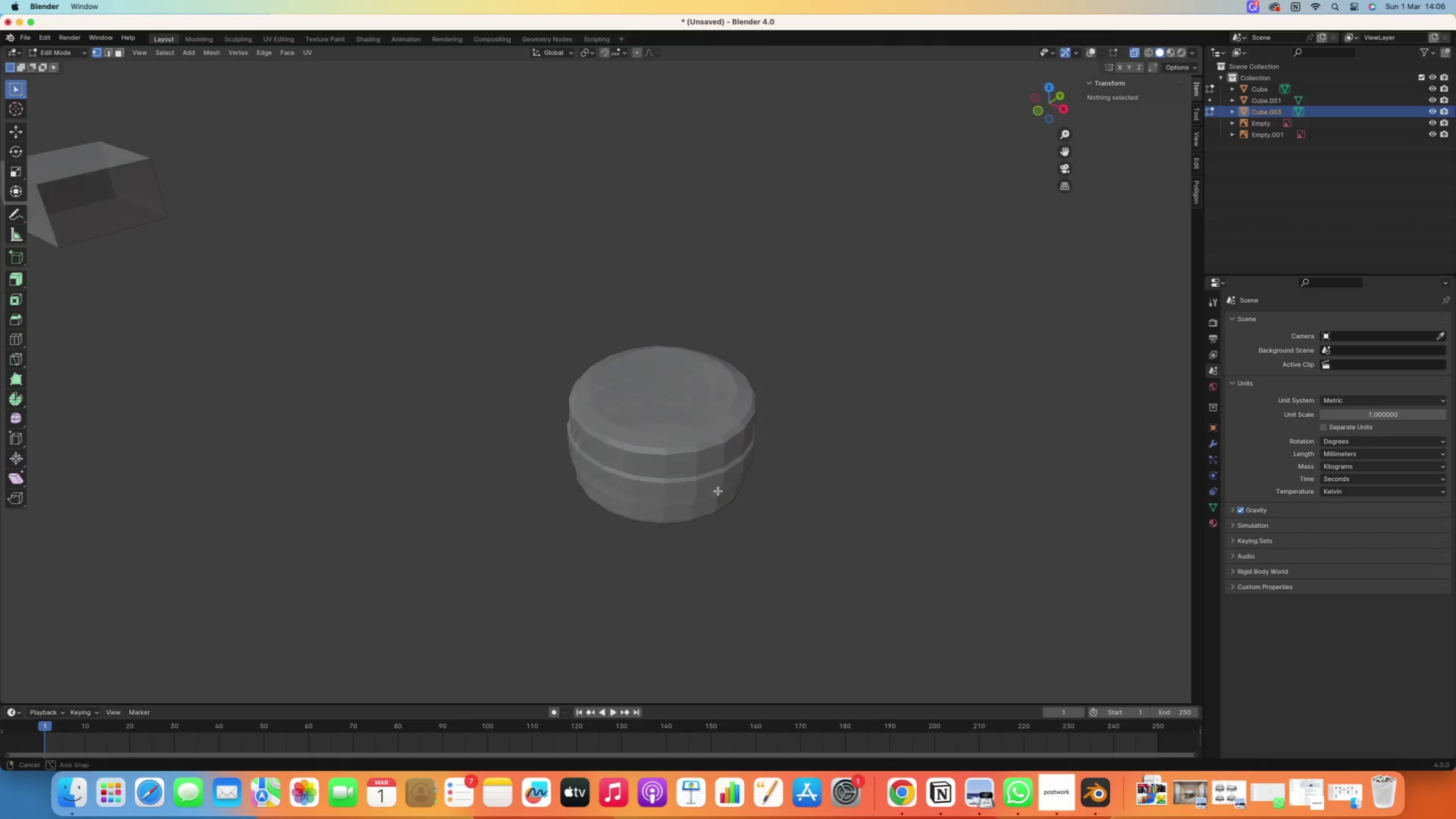 
scroll: coordinate [688, 437], scroll_direction: up, amount: 15.0
 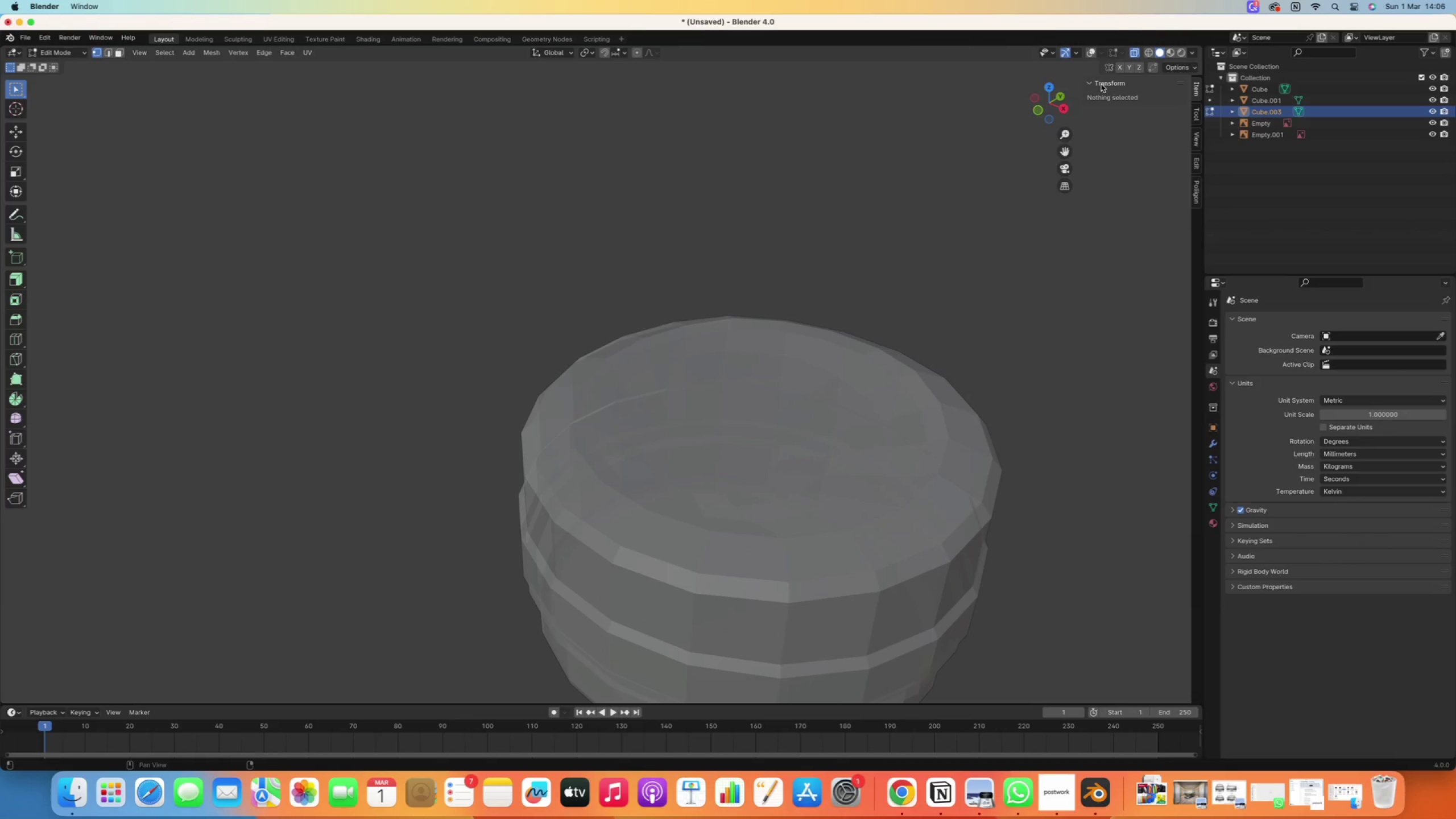 
left_click([1090, 60])
 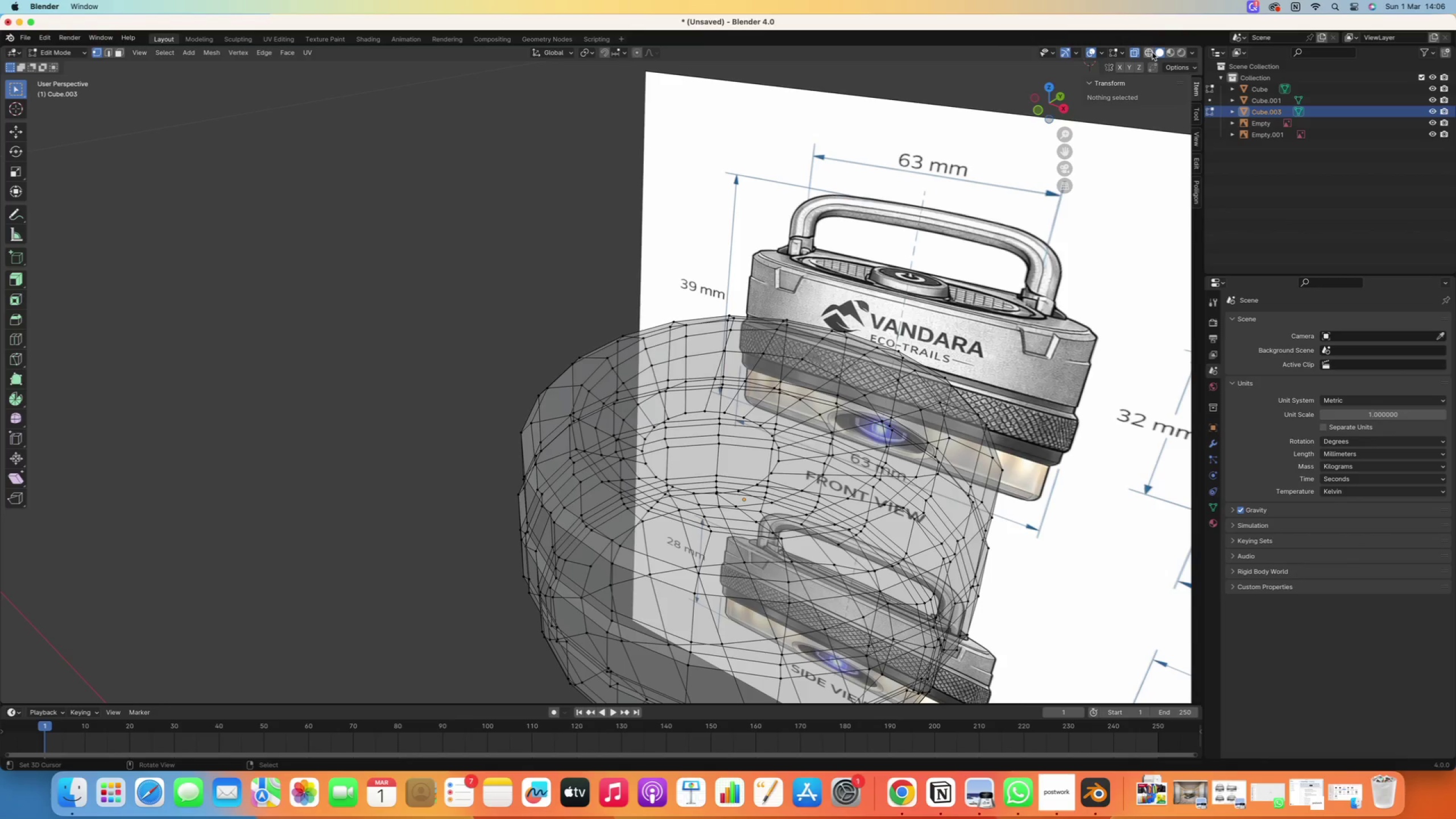 
left_click([1134, 52])
 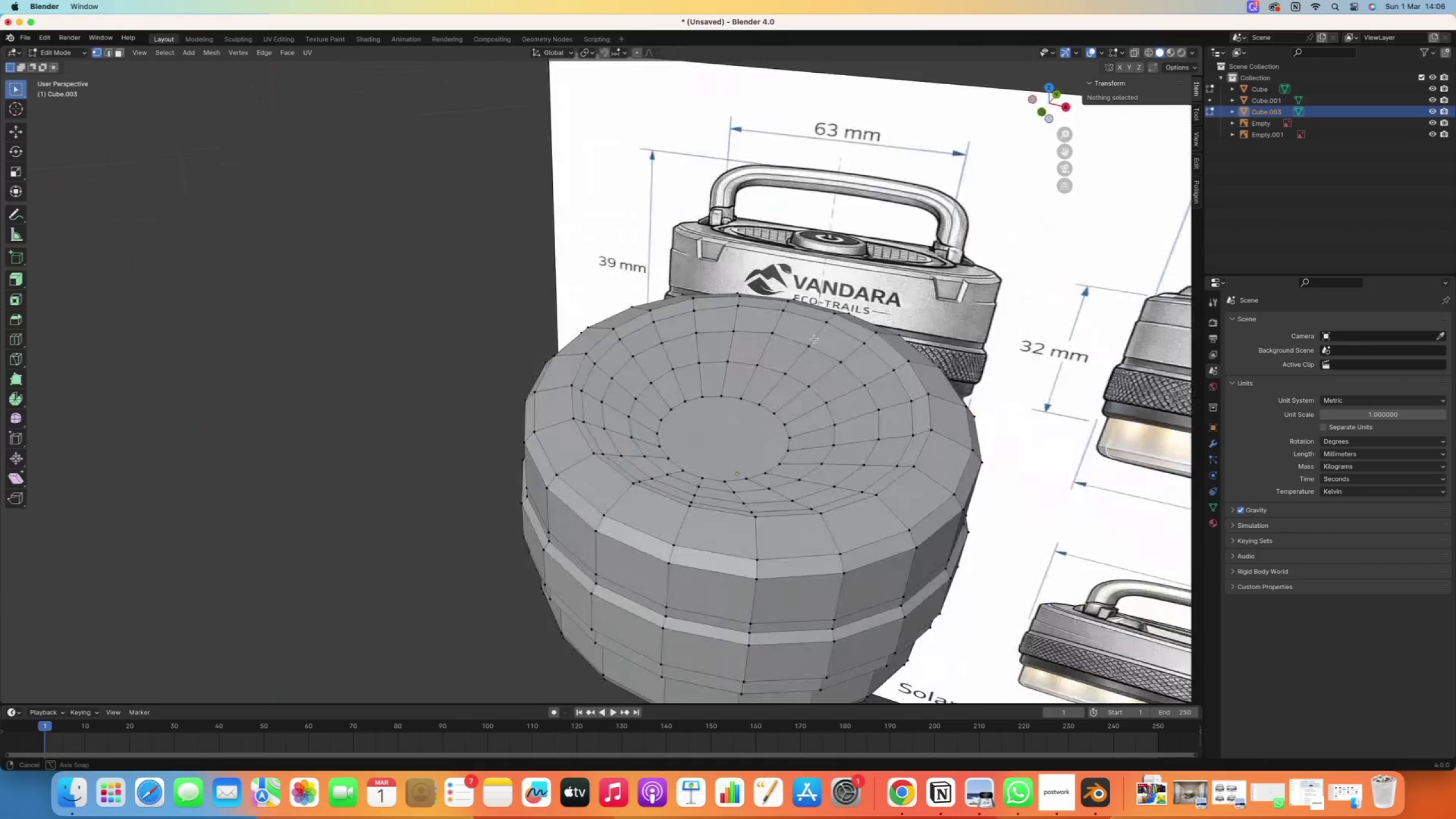 
scroll: coordinate [562, 442], scroll_direction: up, amount: 7.0
 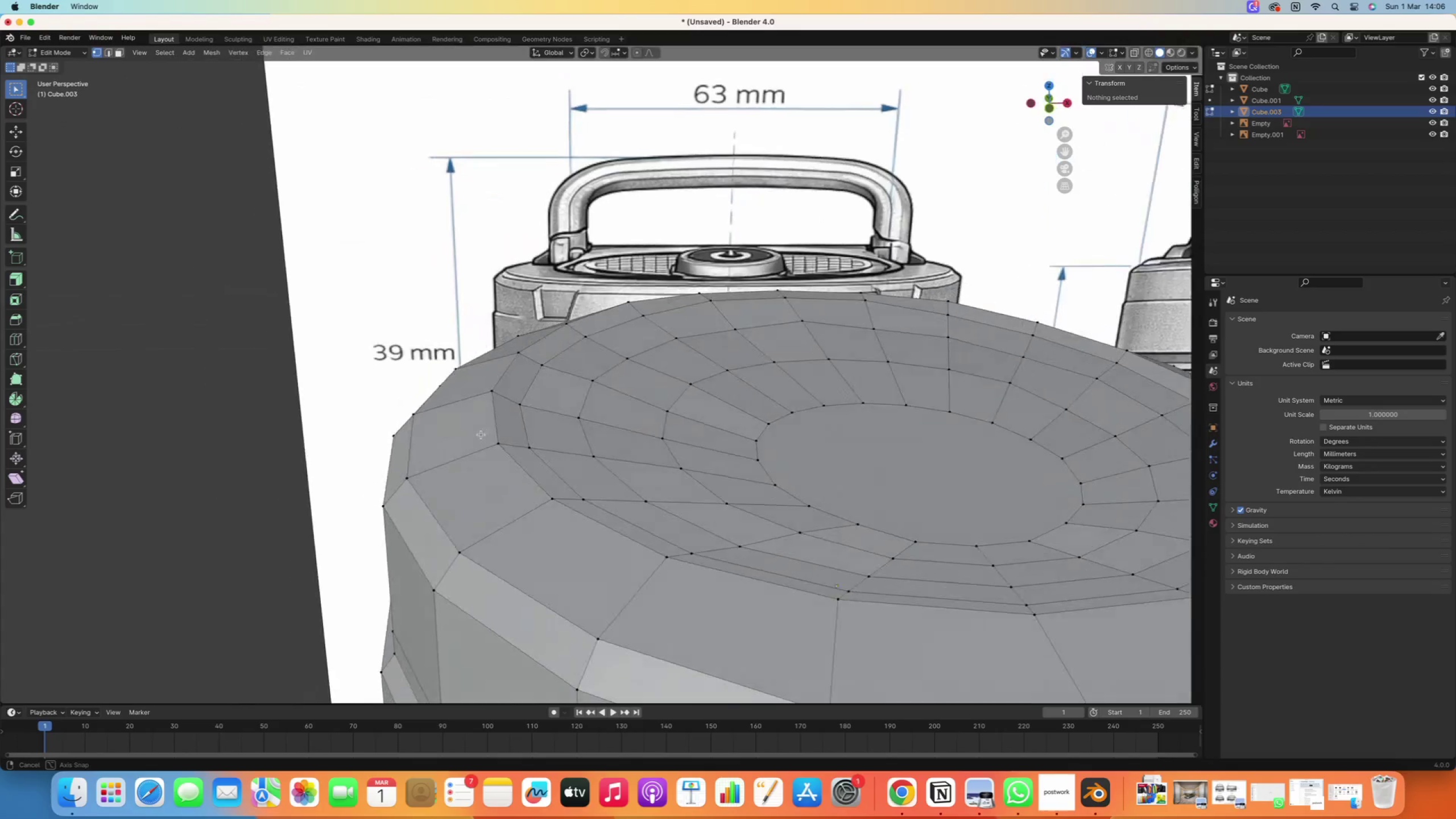 
hold_key(key=ShiftRight, duration=0.42)
 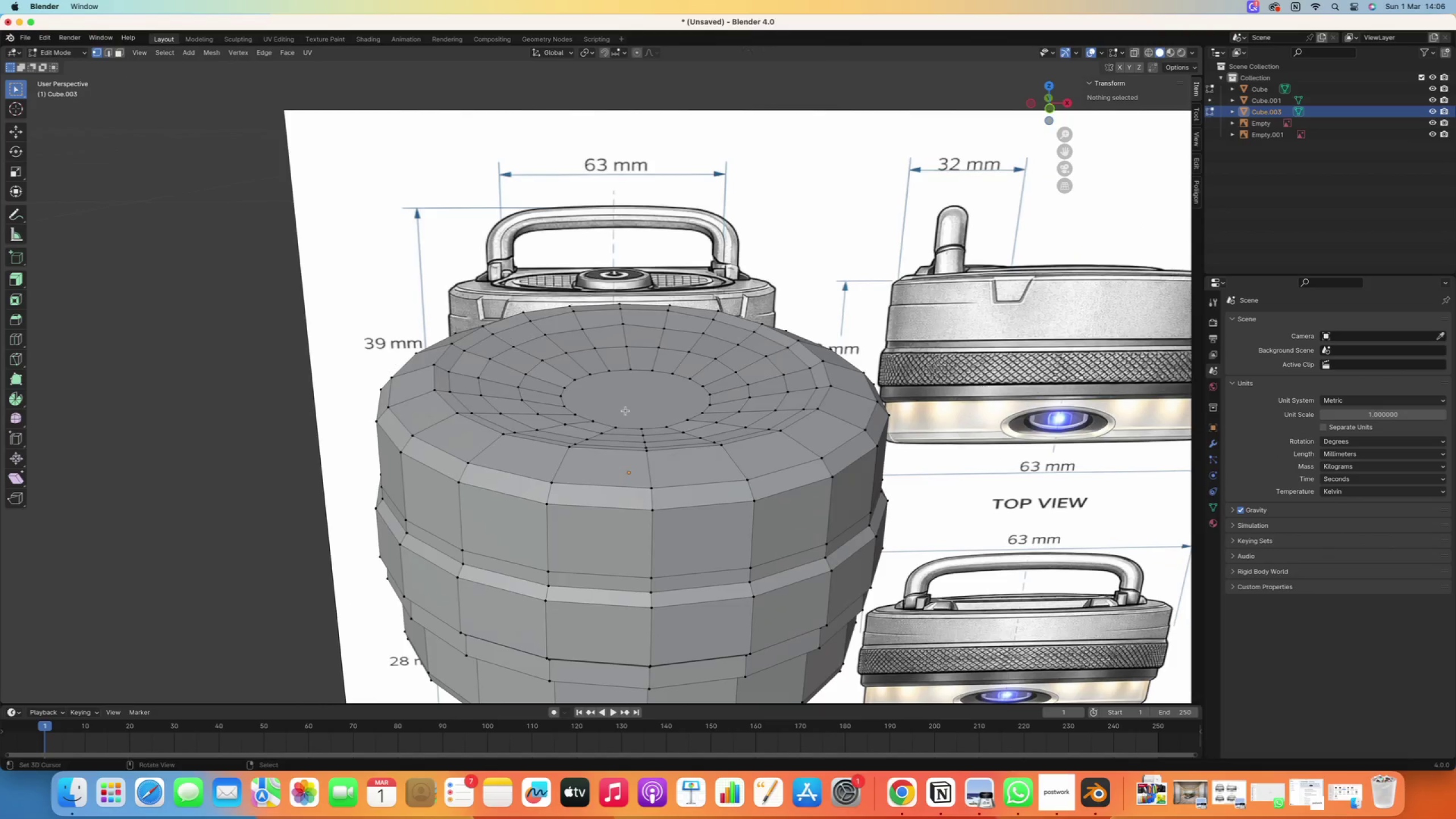 
scroll: coordinate [756, 487], scroll_direction: down, amount: 10.0
 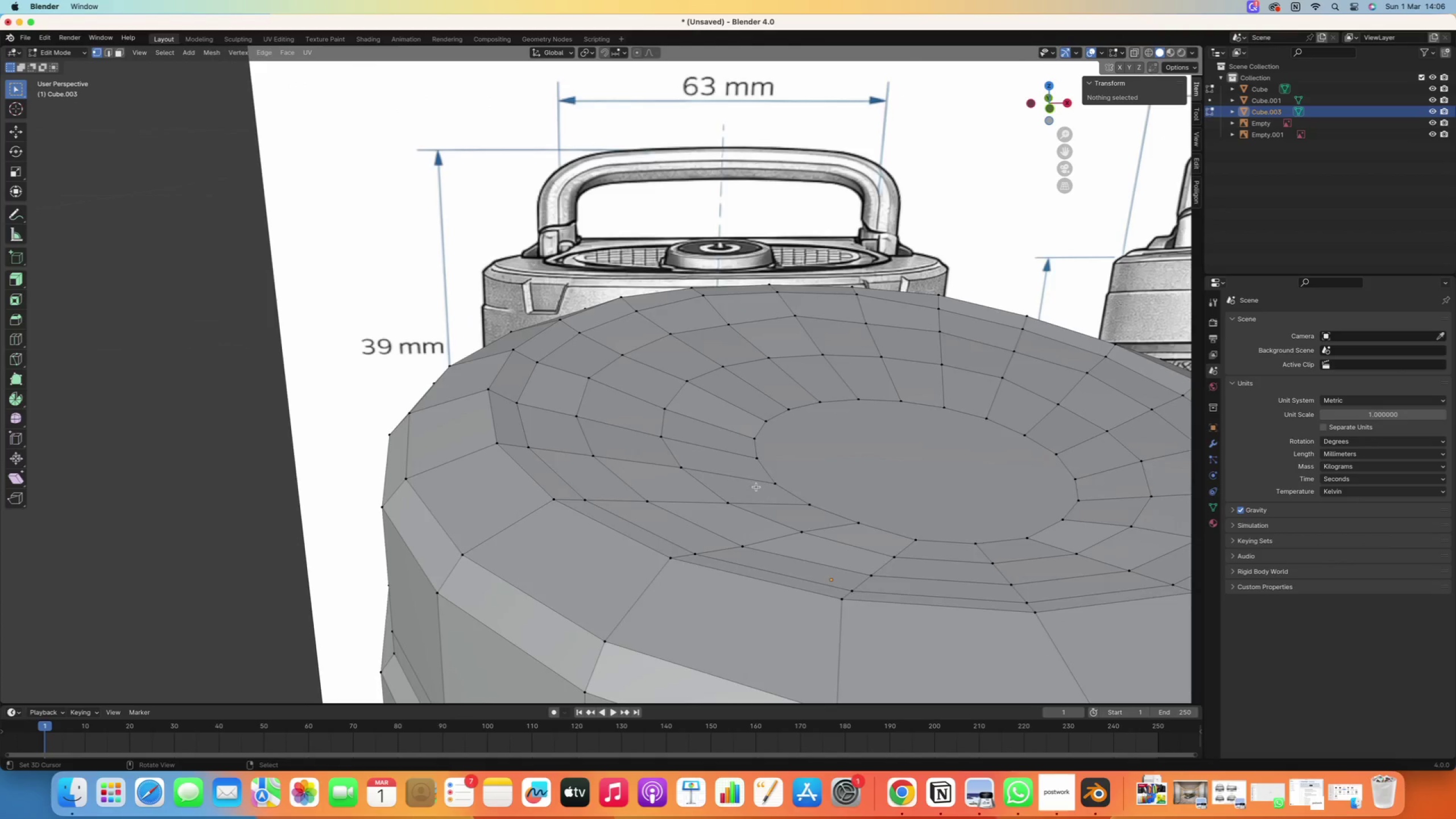 
right_click([626, 410])
 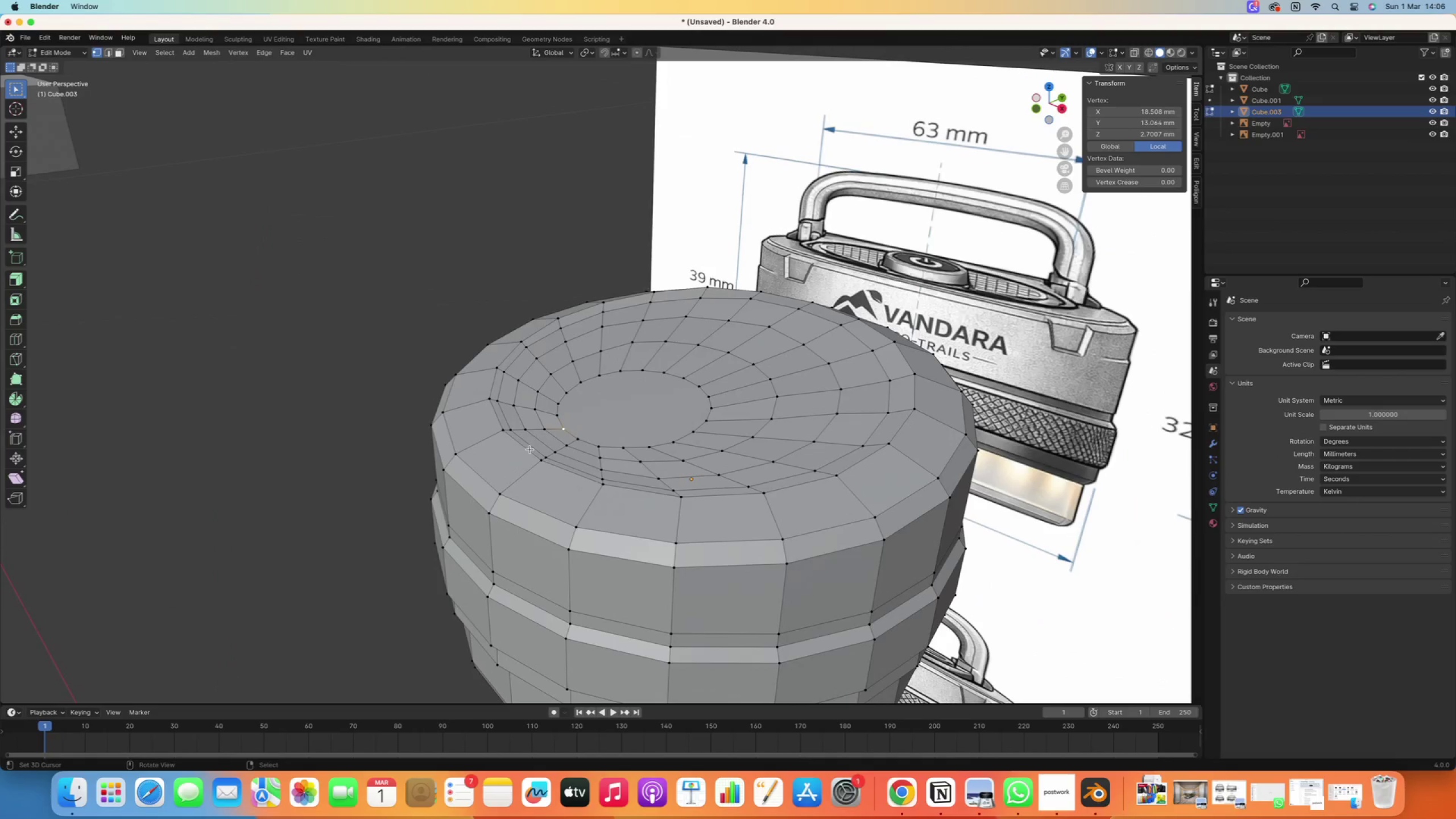 
key(Tab)